 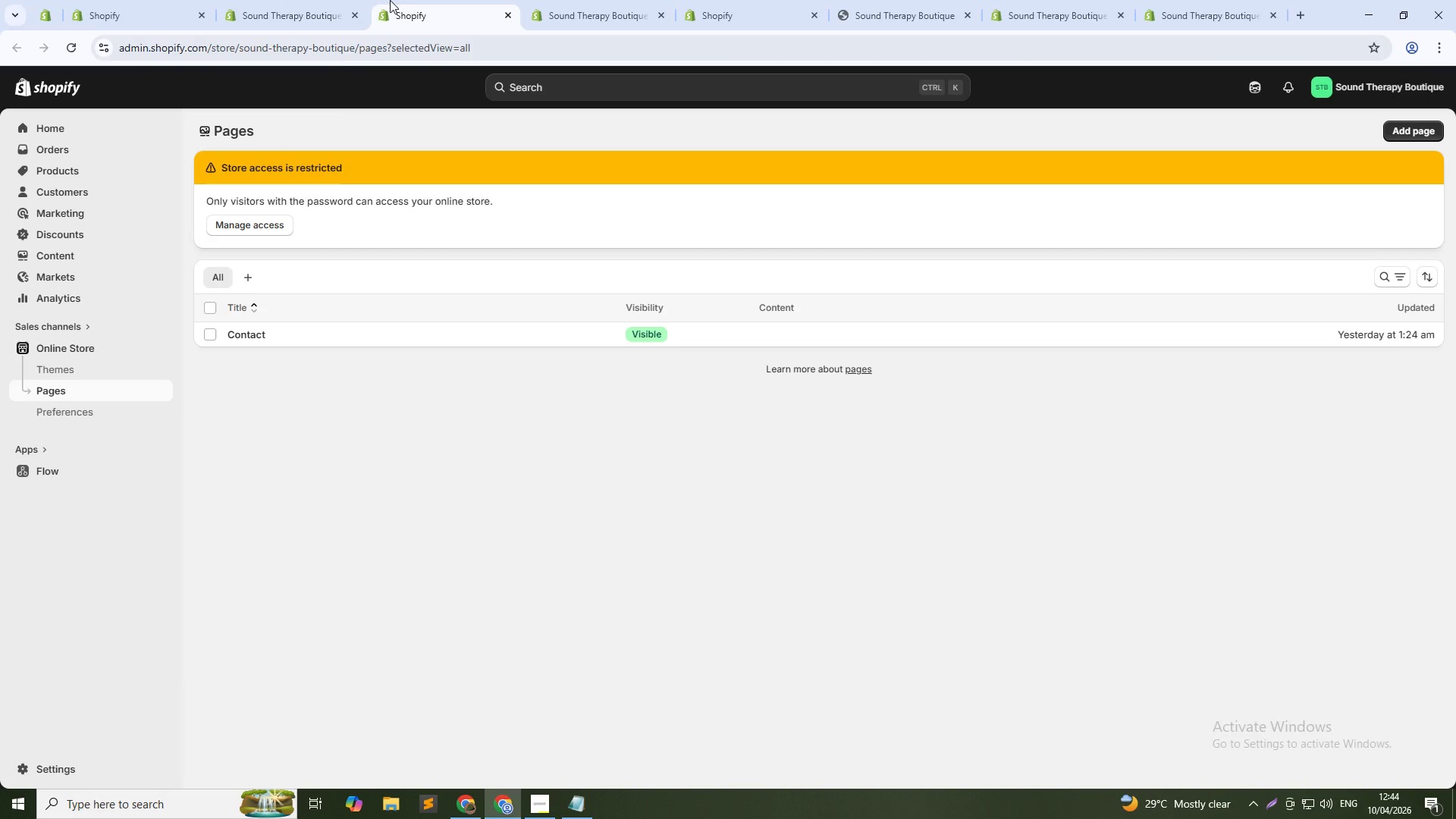 
left_click([1421, 125])
 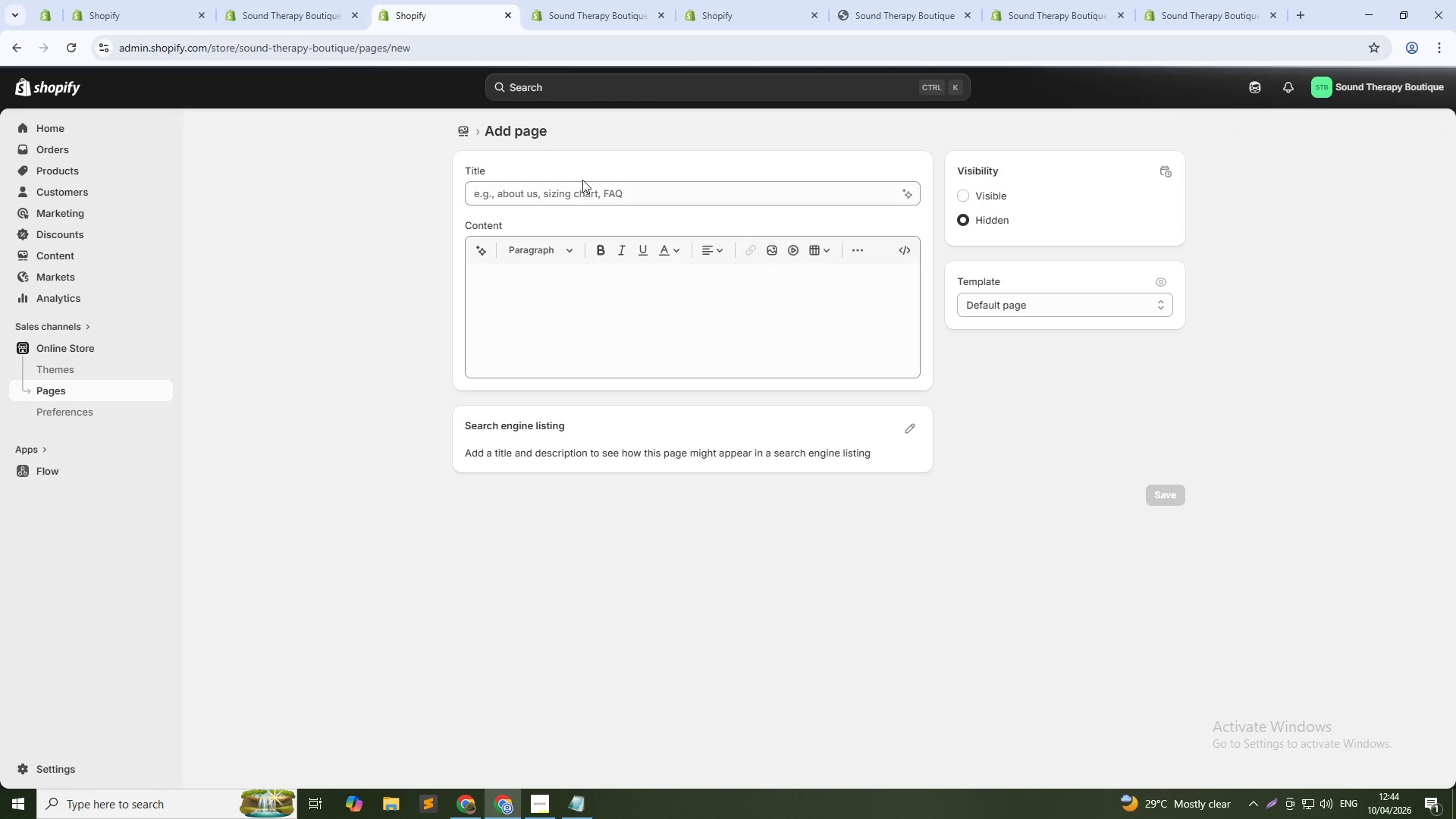 
left_click([582, 199])
 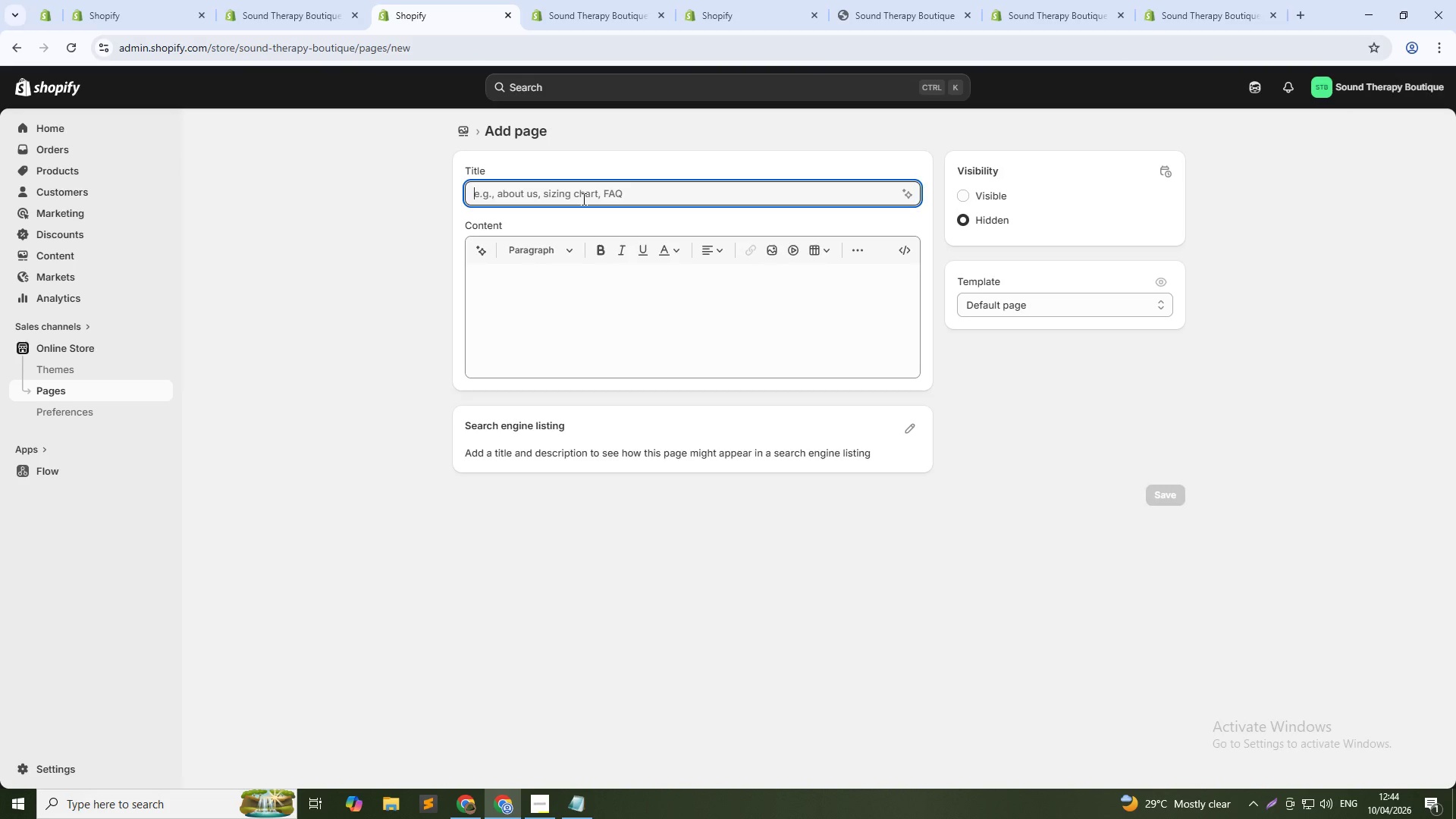 
type(Sound Therapy FAQ)
 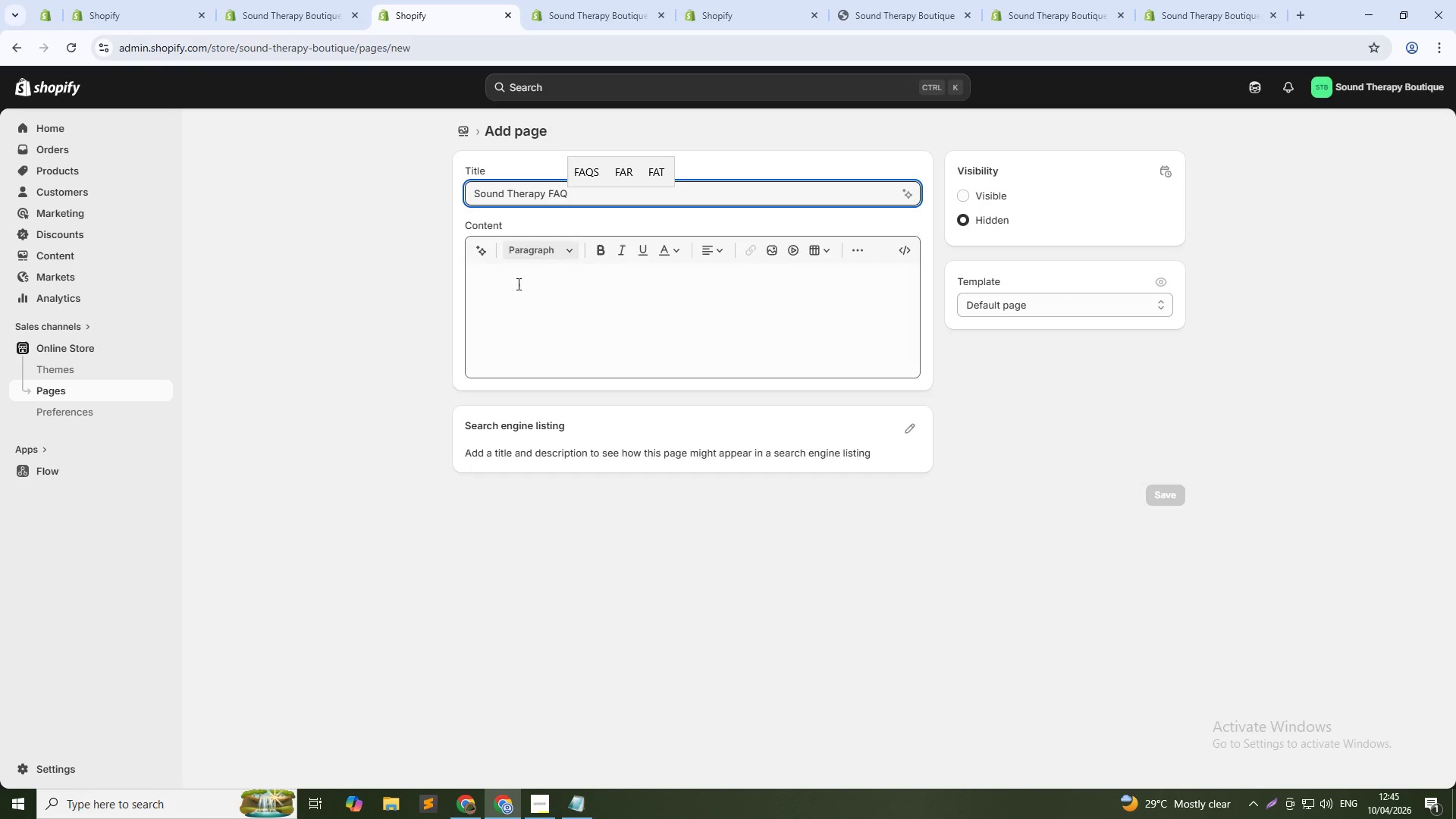 
left_click([962, 189])
 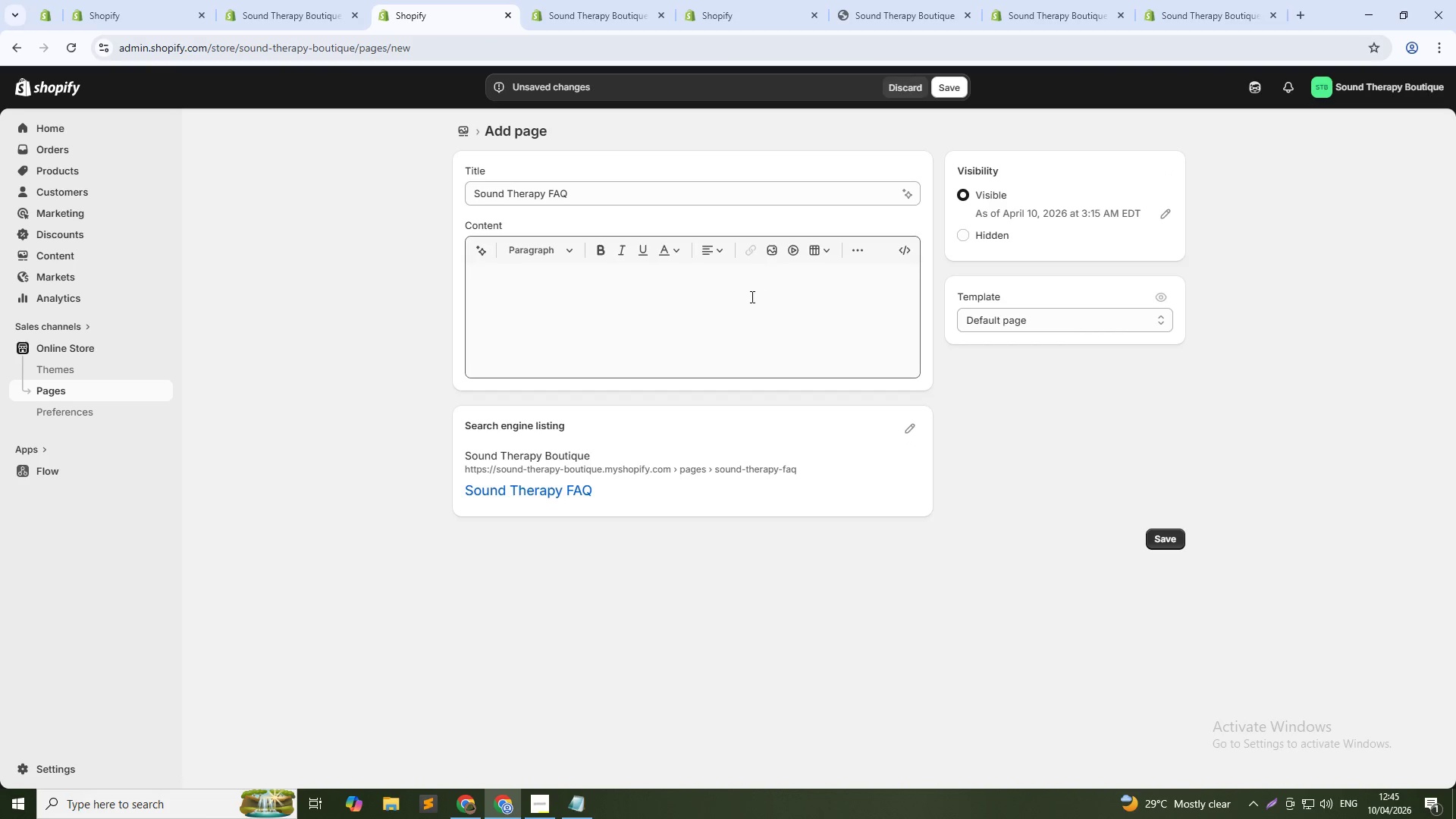 
left_click([652, 295])
 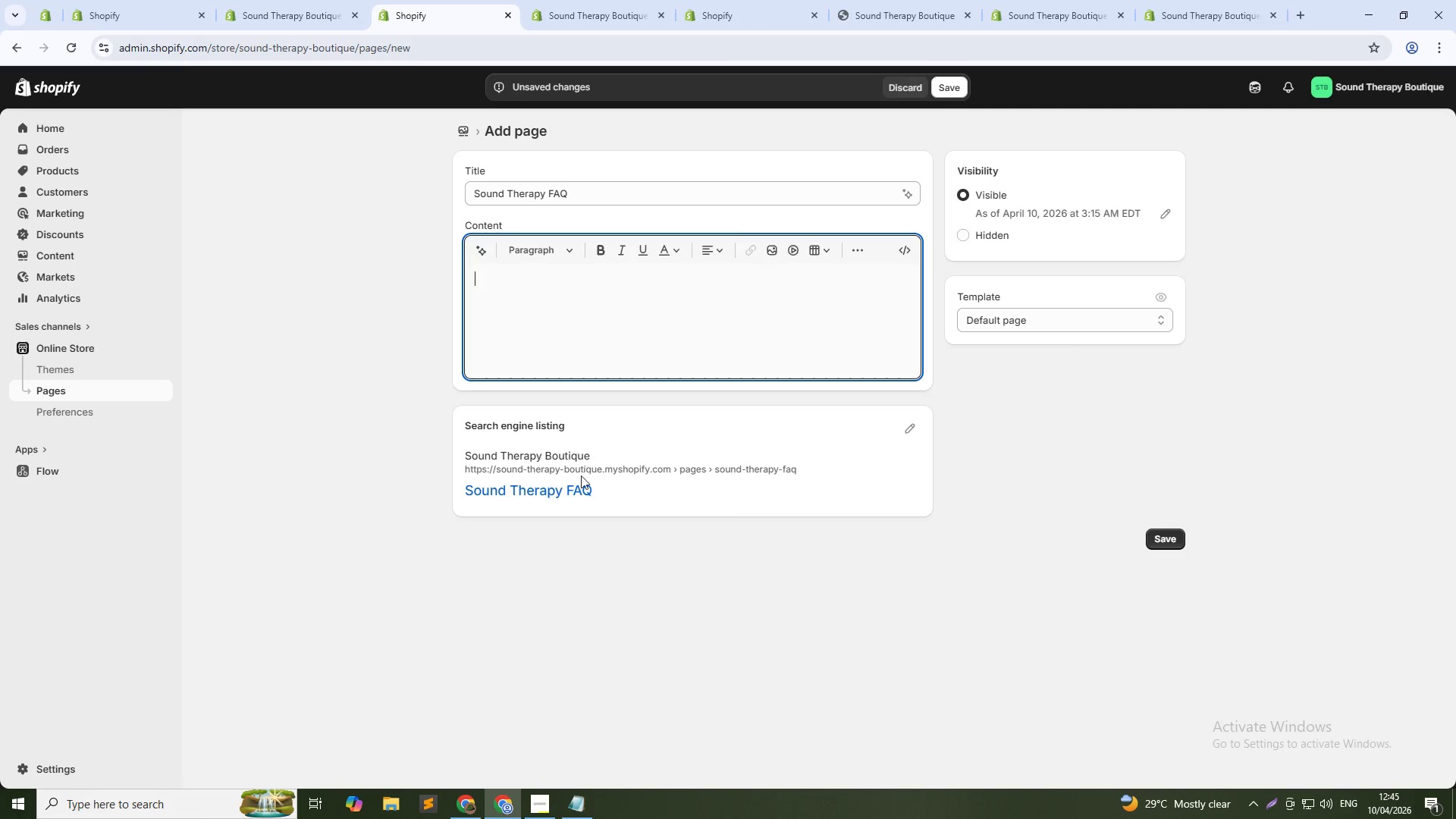 
wait(6.09)
 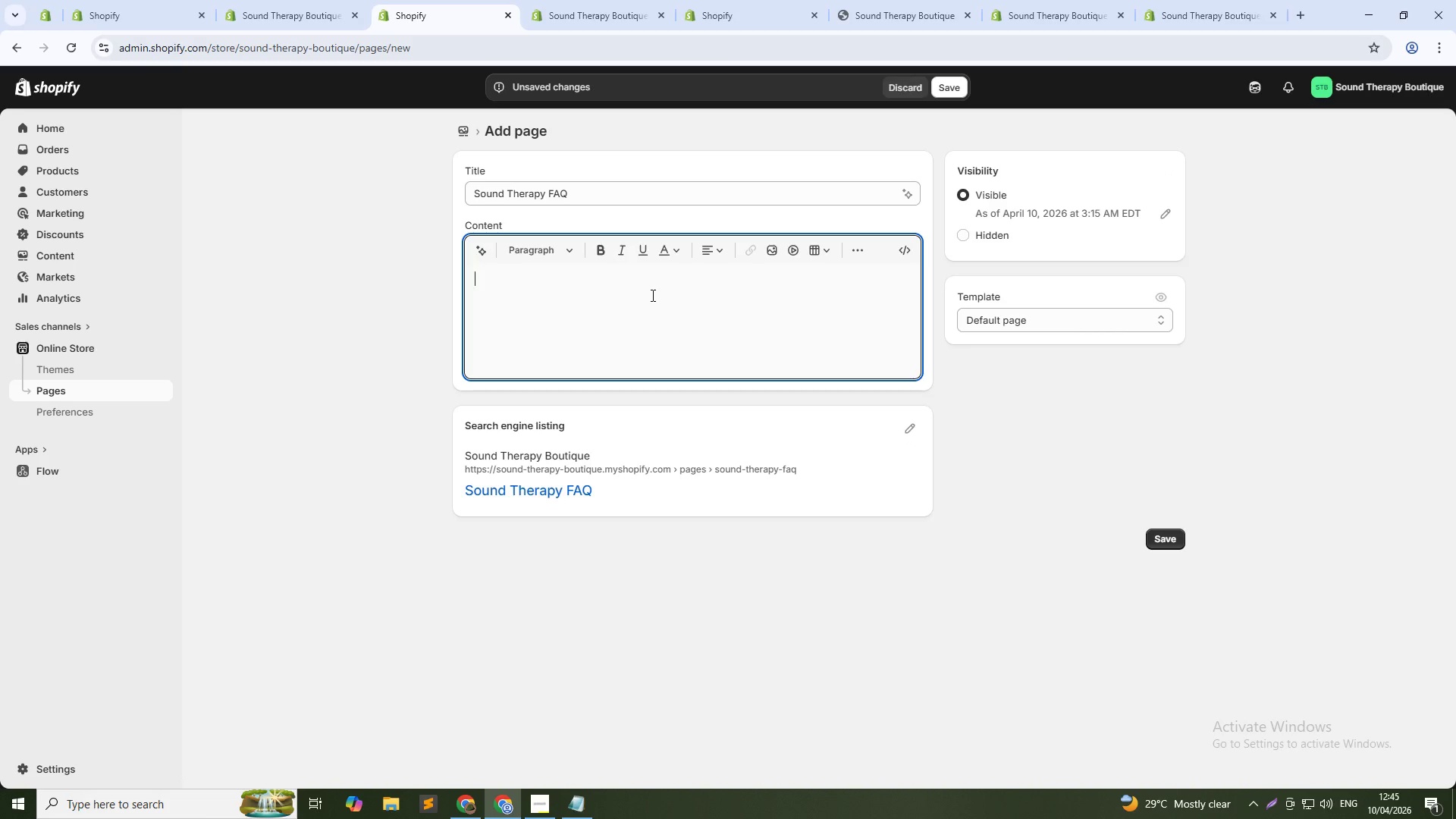 
left_click([907, 424])
 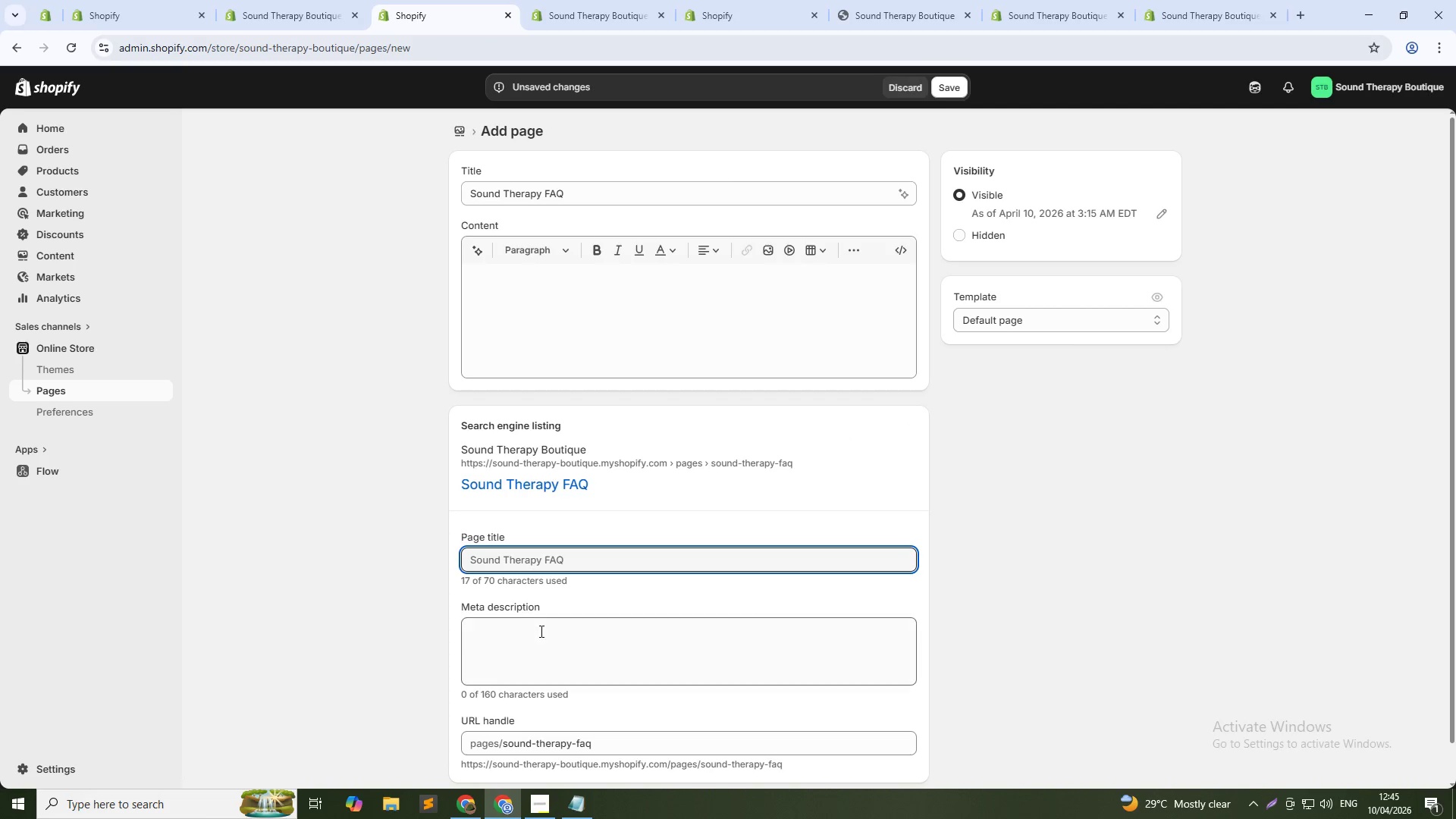 
left_click([536, 635])
 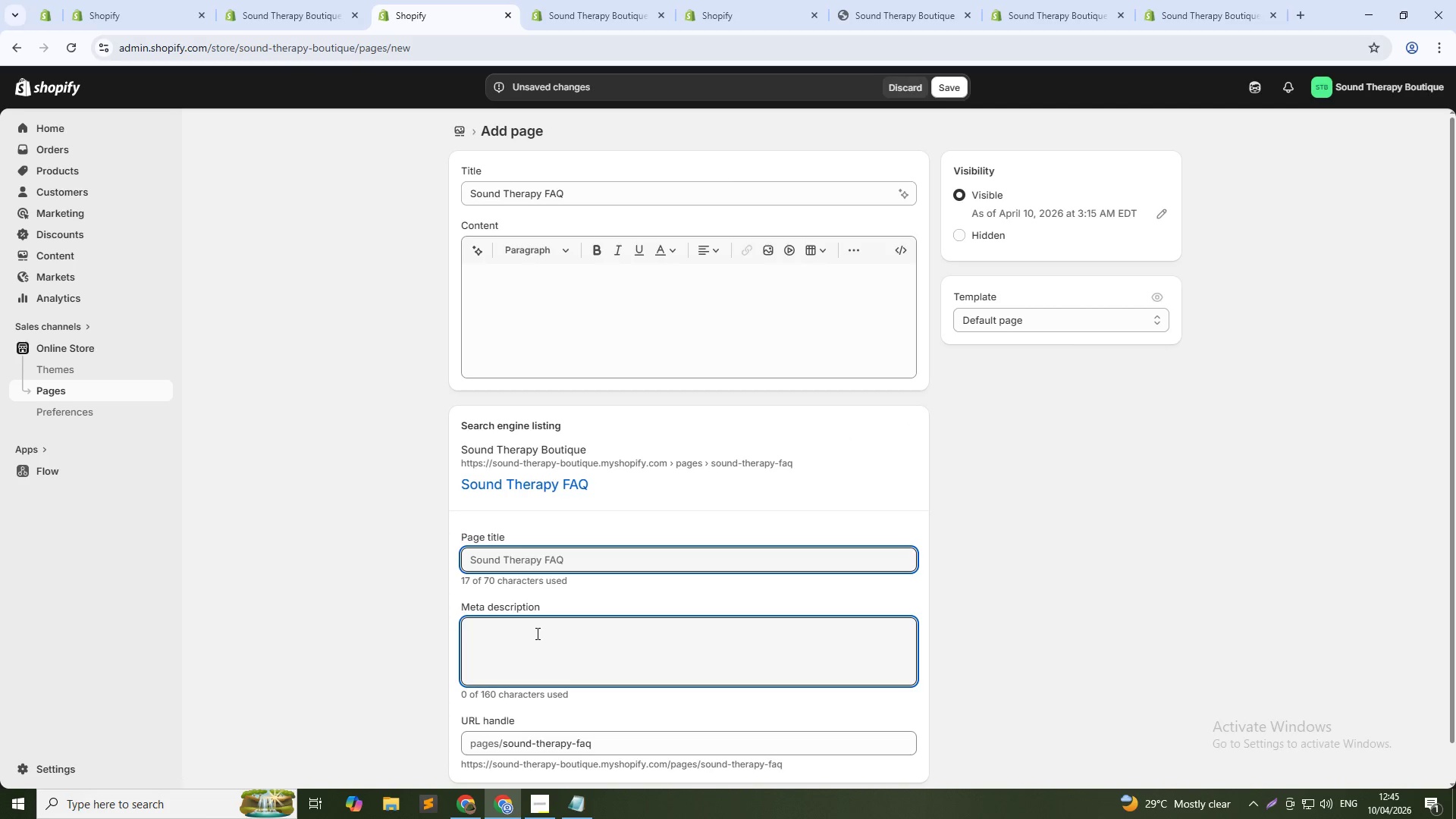 
type(Answers to common questions about frequency healing, weighted tuning forks, crystal singing bowls, and home sound therapy. Learn the basics.)
 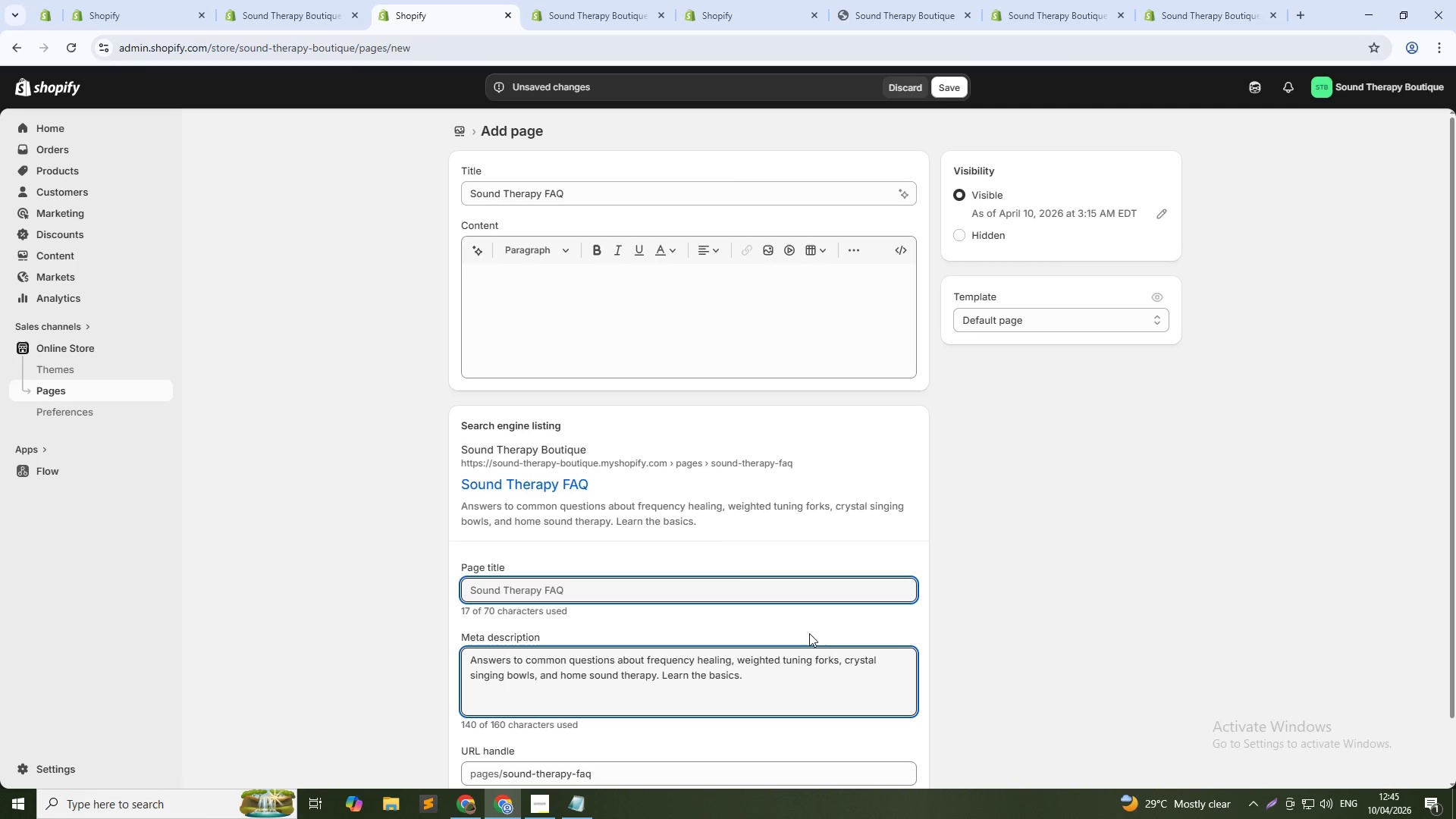 
left_click_drag(start_coordinate=[1254, 500], to_coordinate=[1244, 500])
 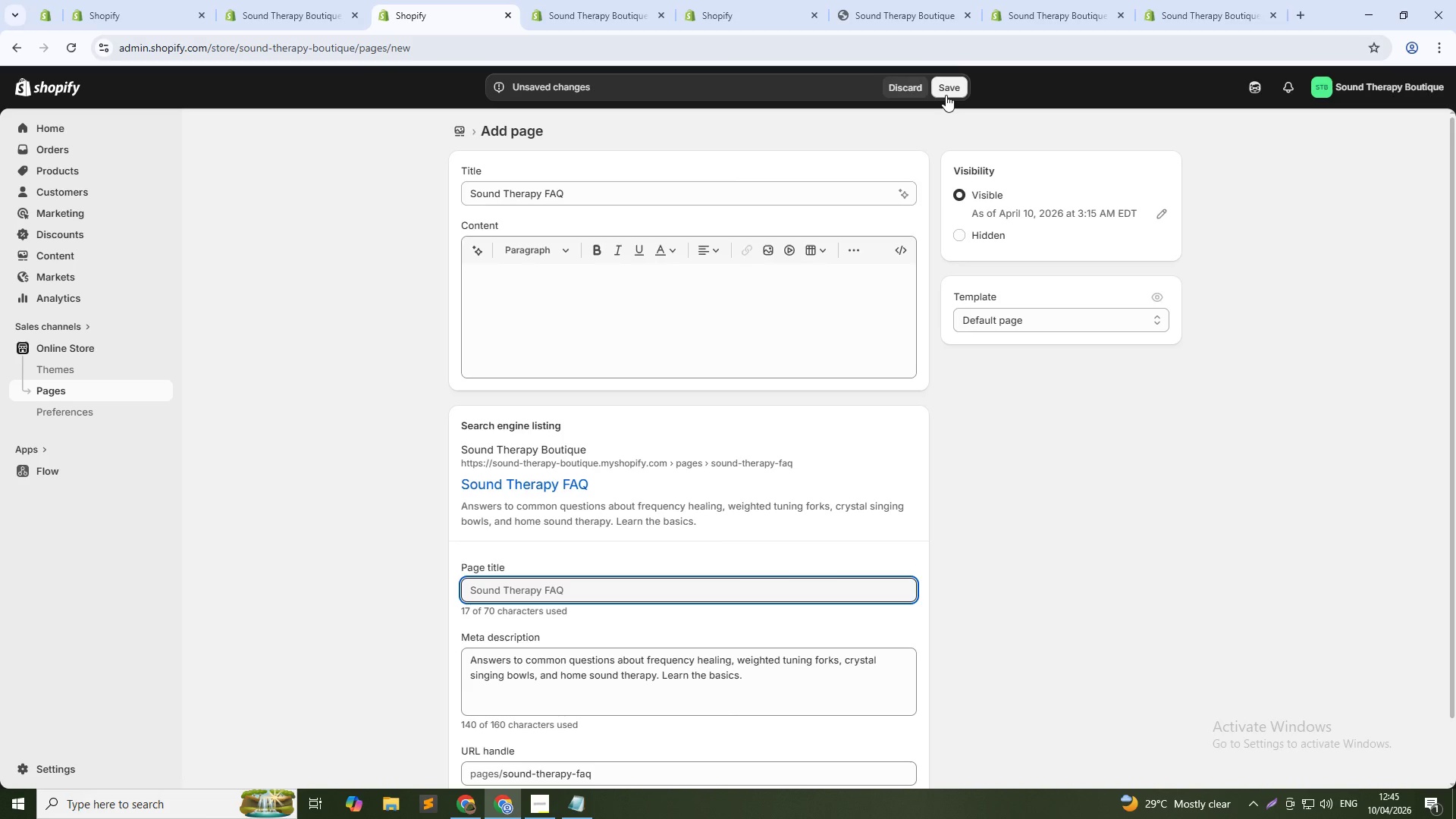 
left_click([946, 95])
 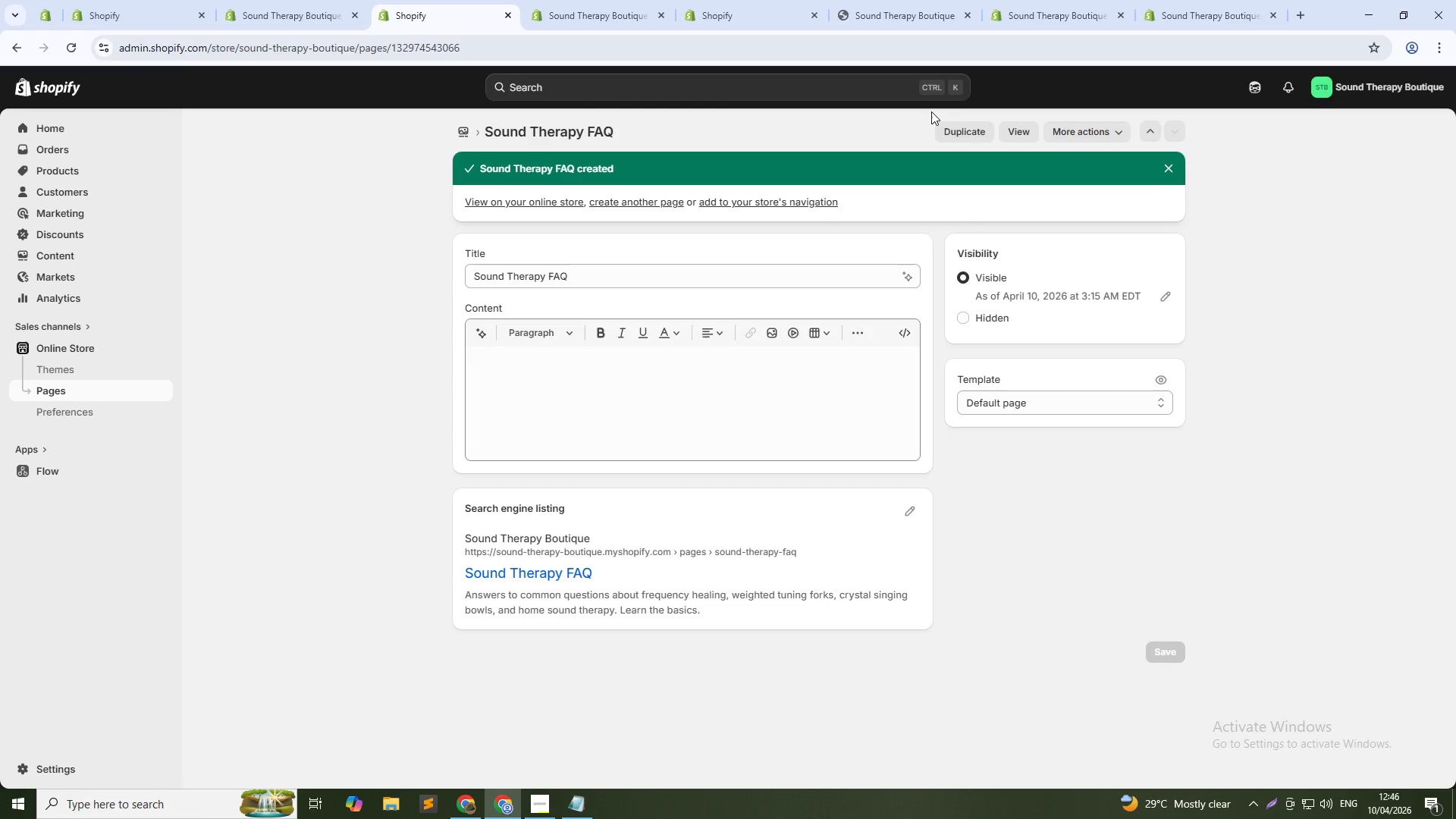 
wait(26.33)
 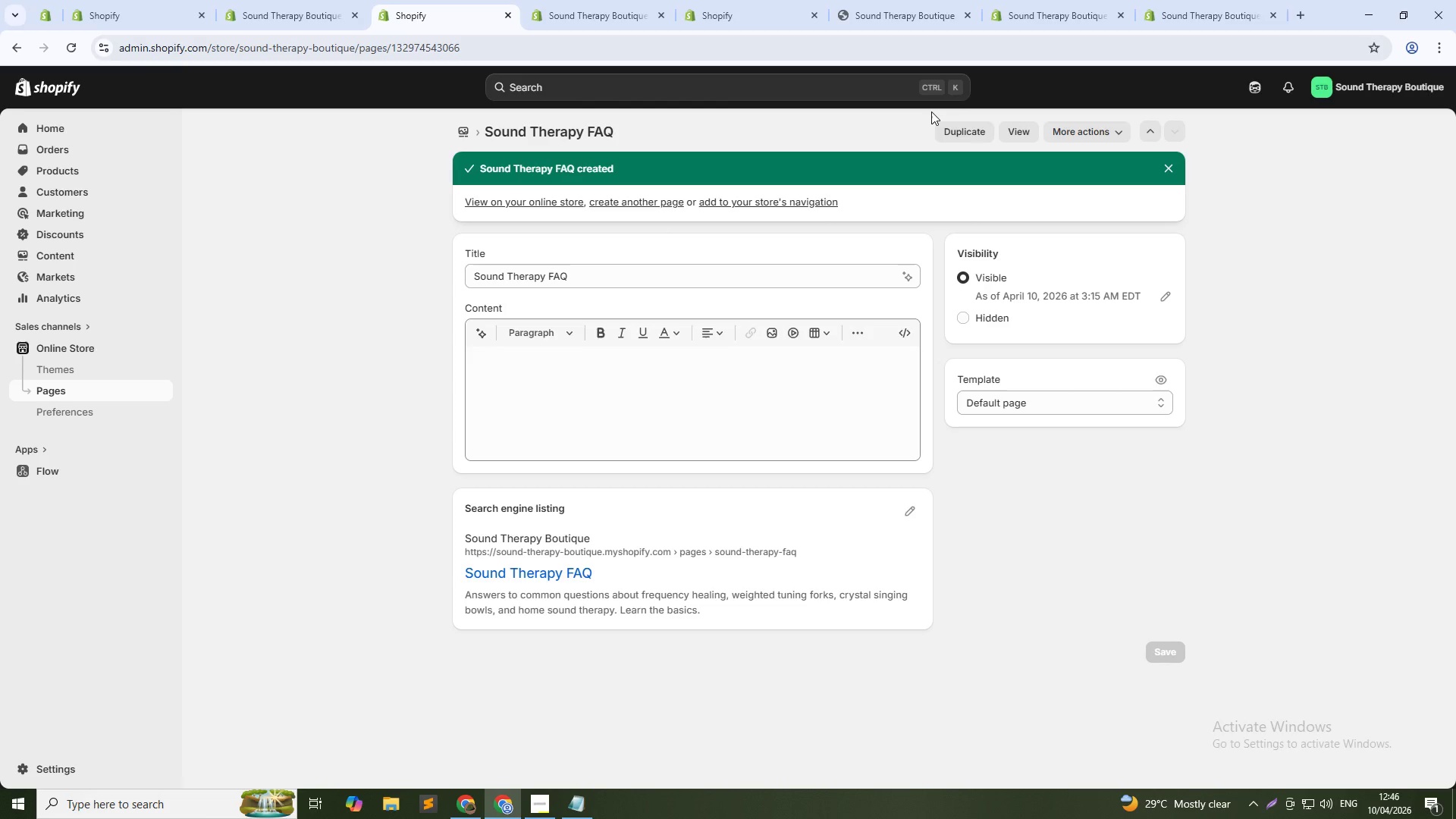 
left_click([592, 0])
 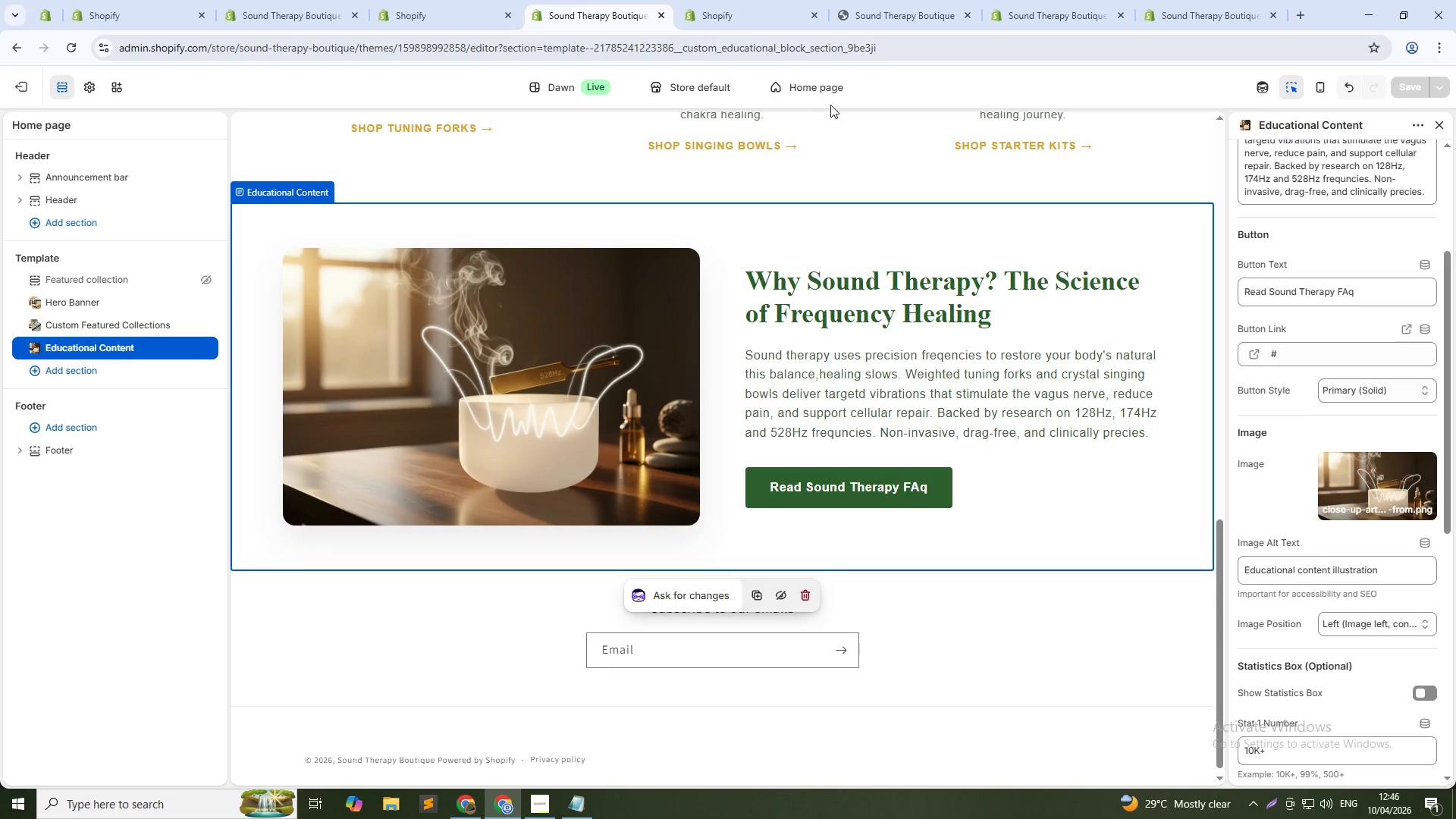 
left_click([826, 88])
 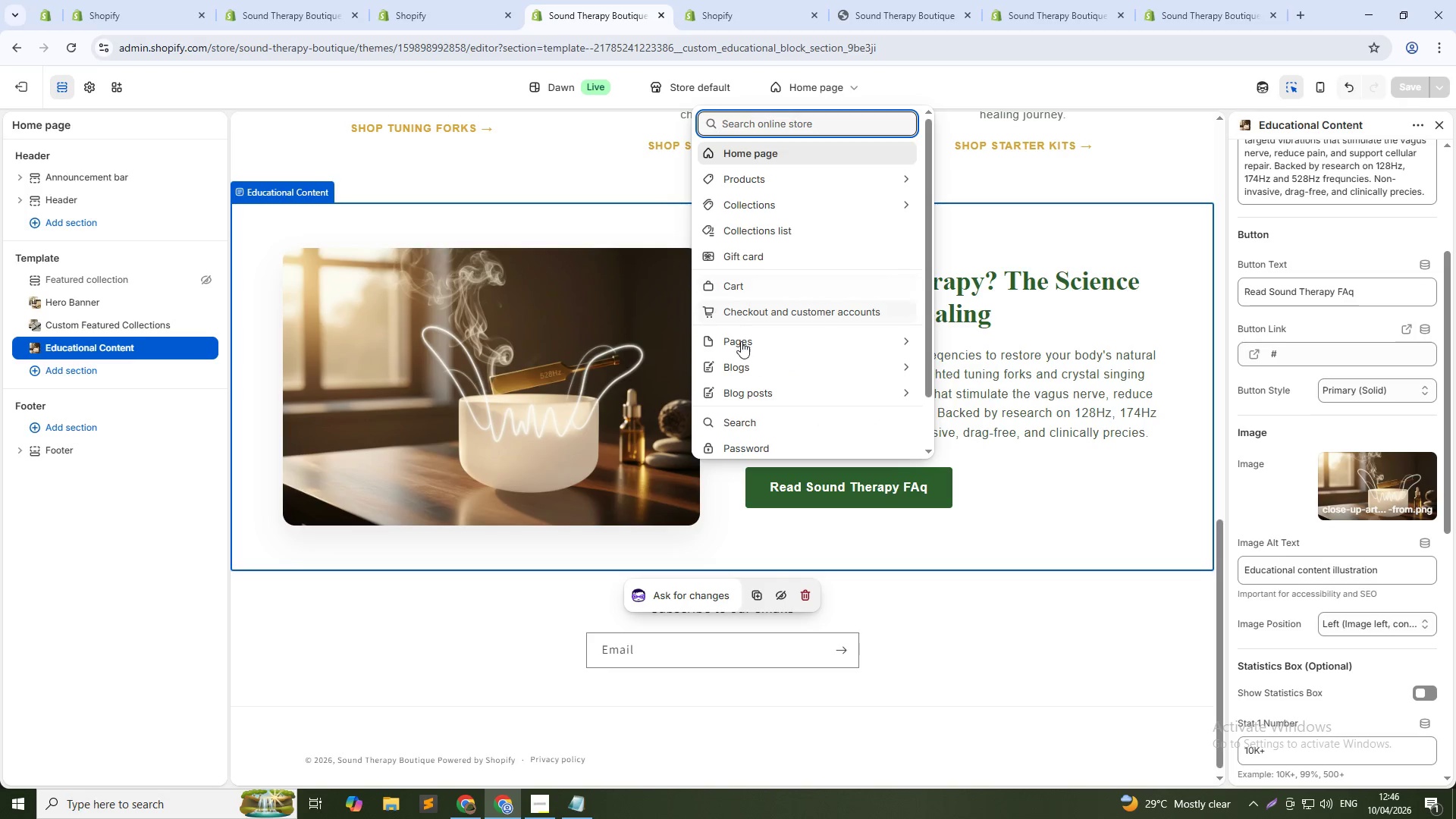 
left_click([741, 341])
 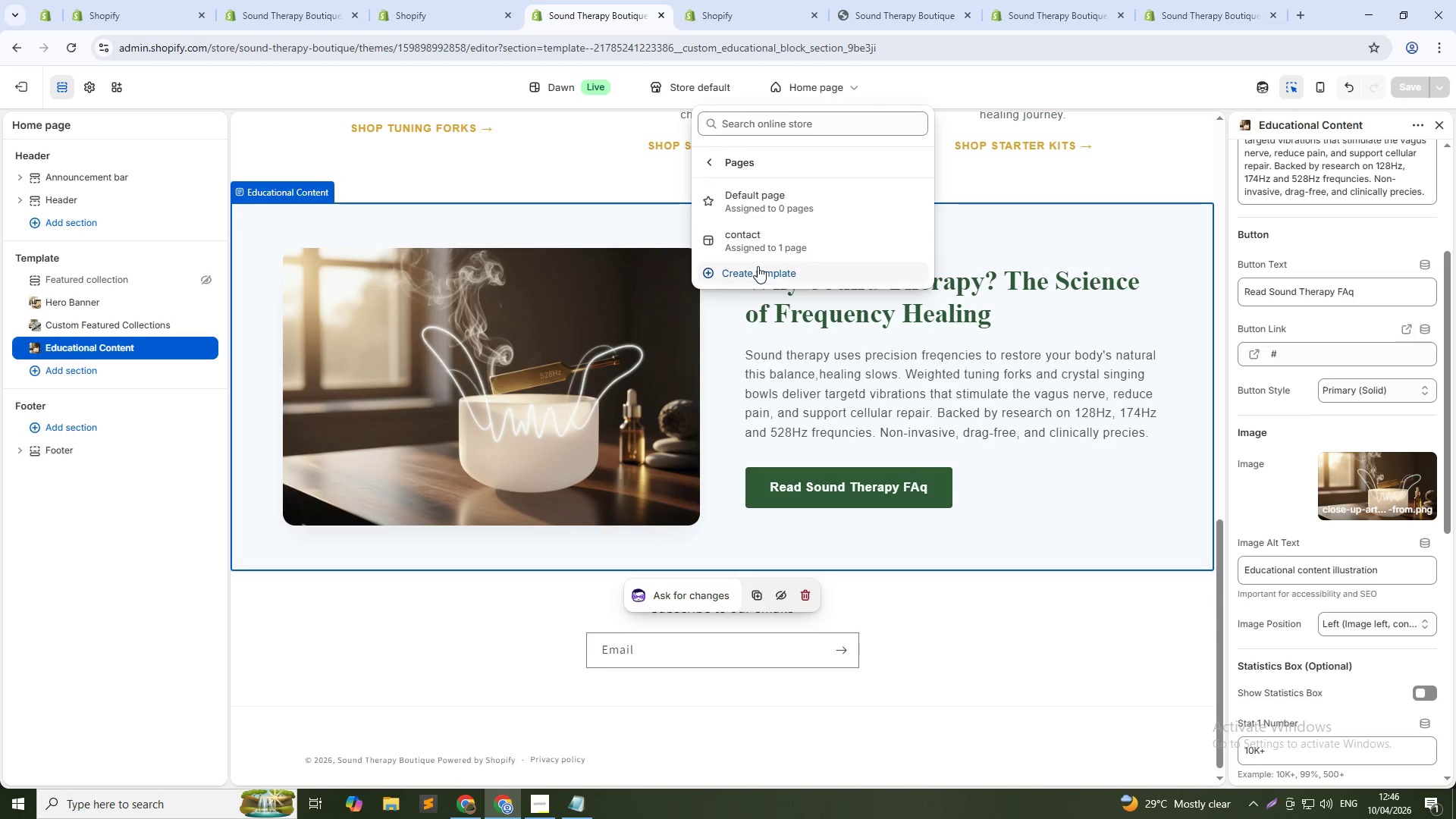 
left_click([758, 266])
 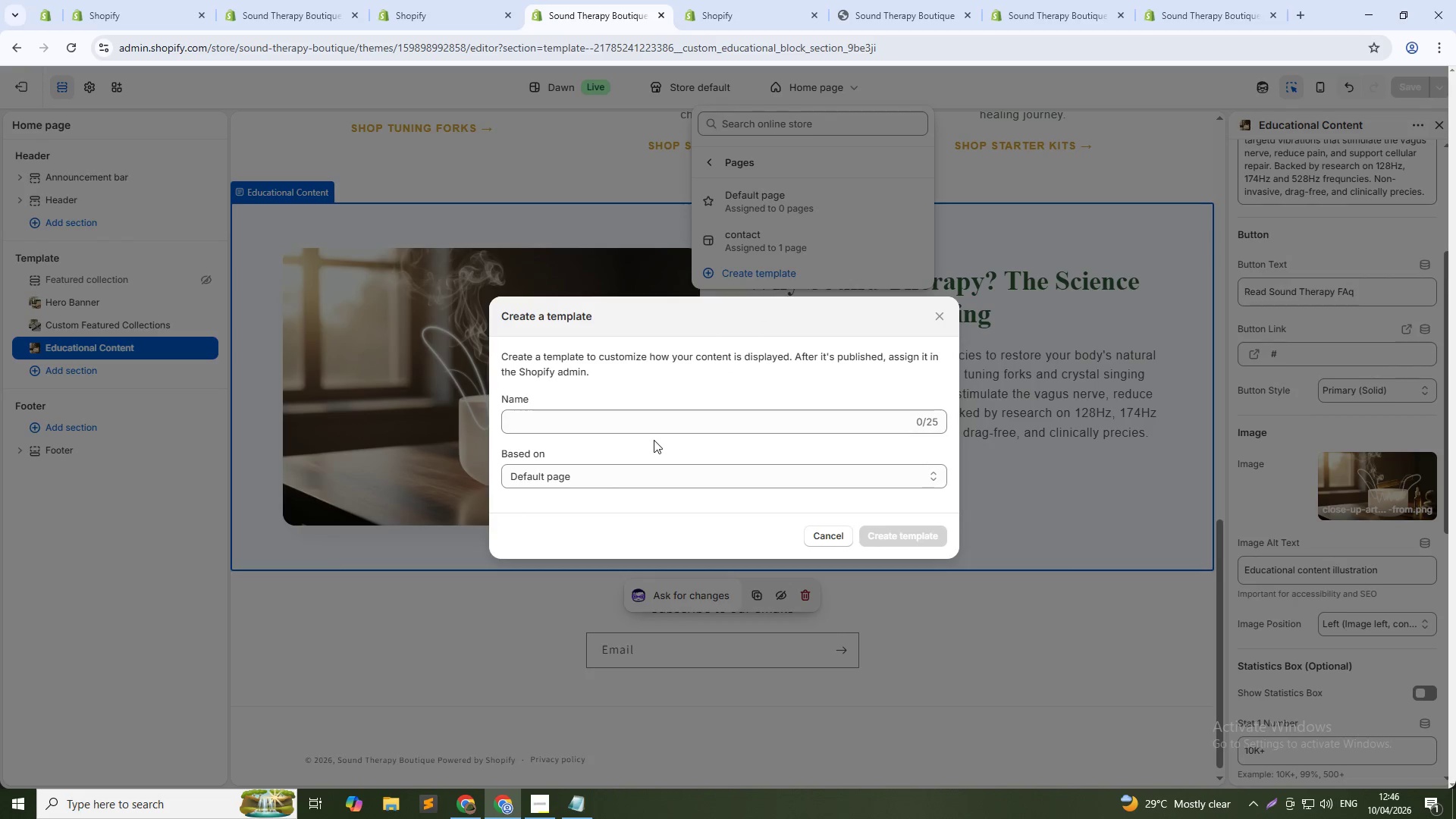 
left_click([654, 429])
 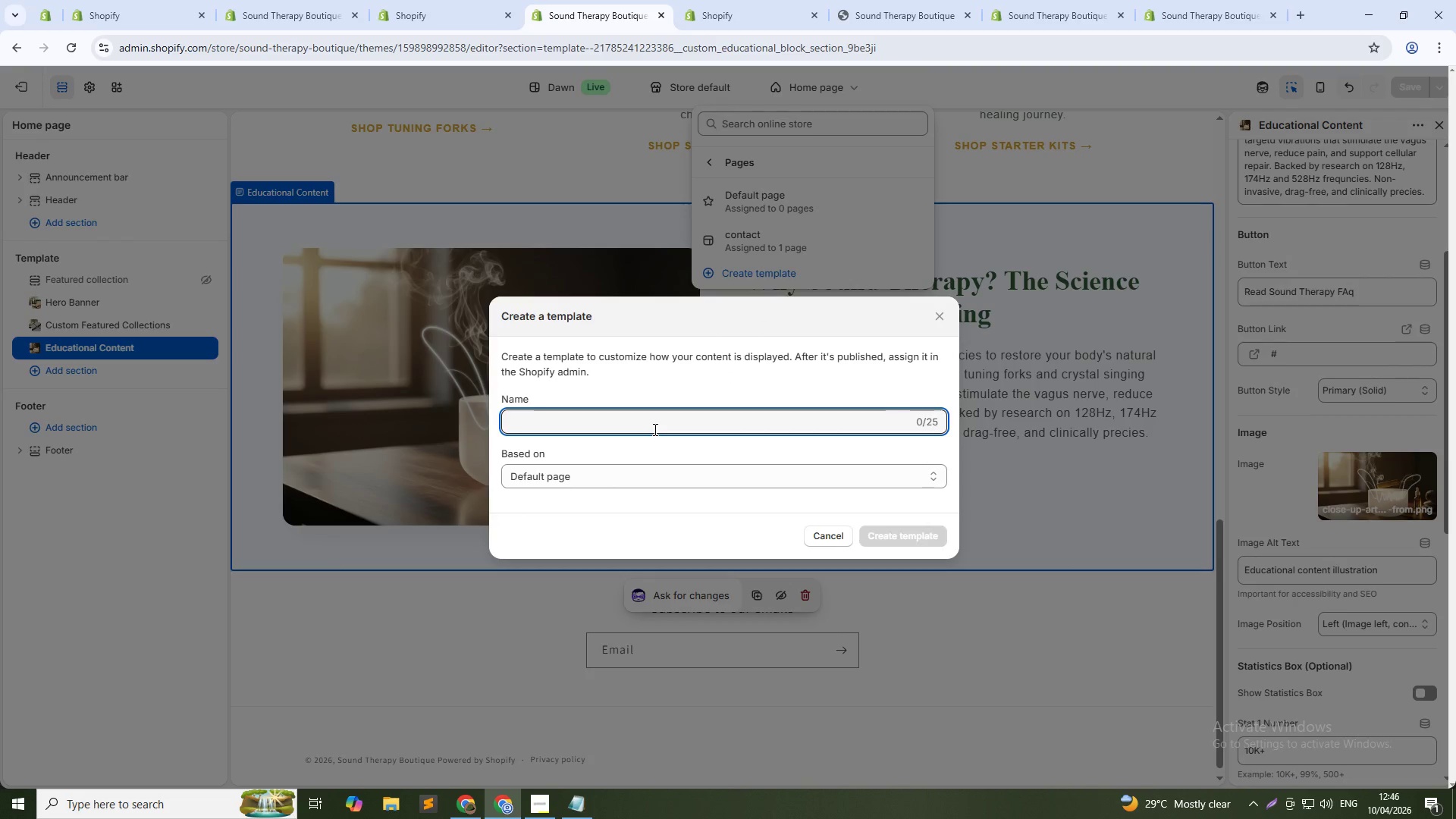 
type(sound-)
 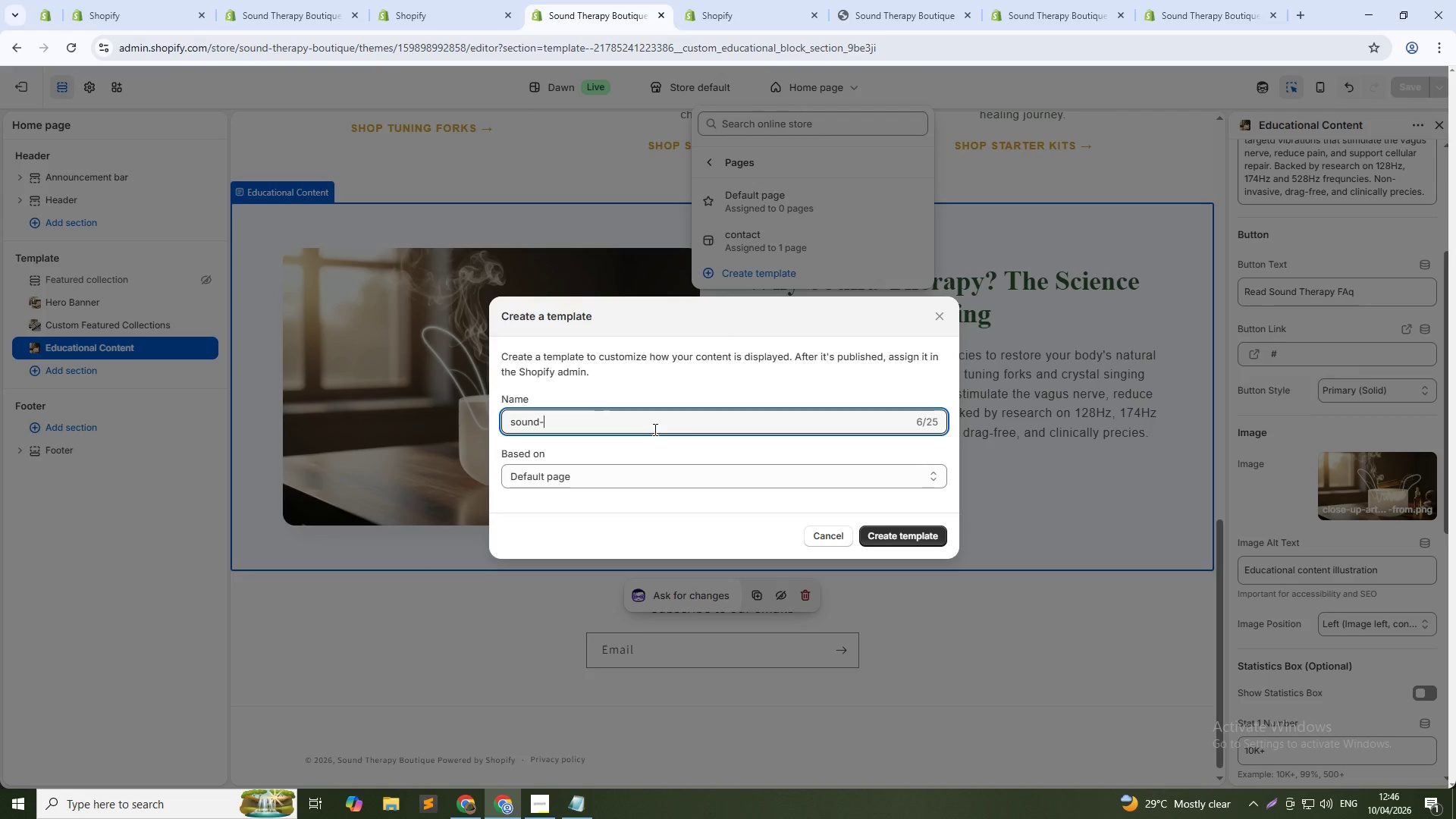 
wait(11.42)
 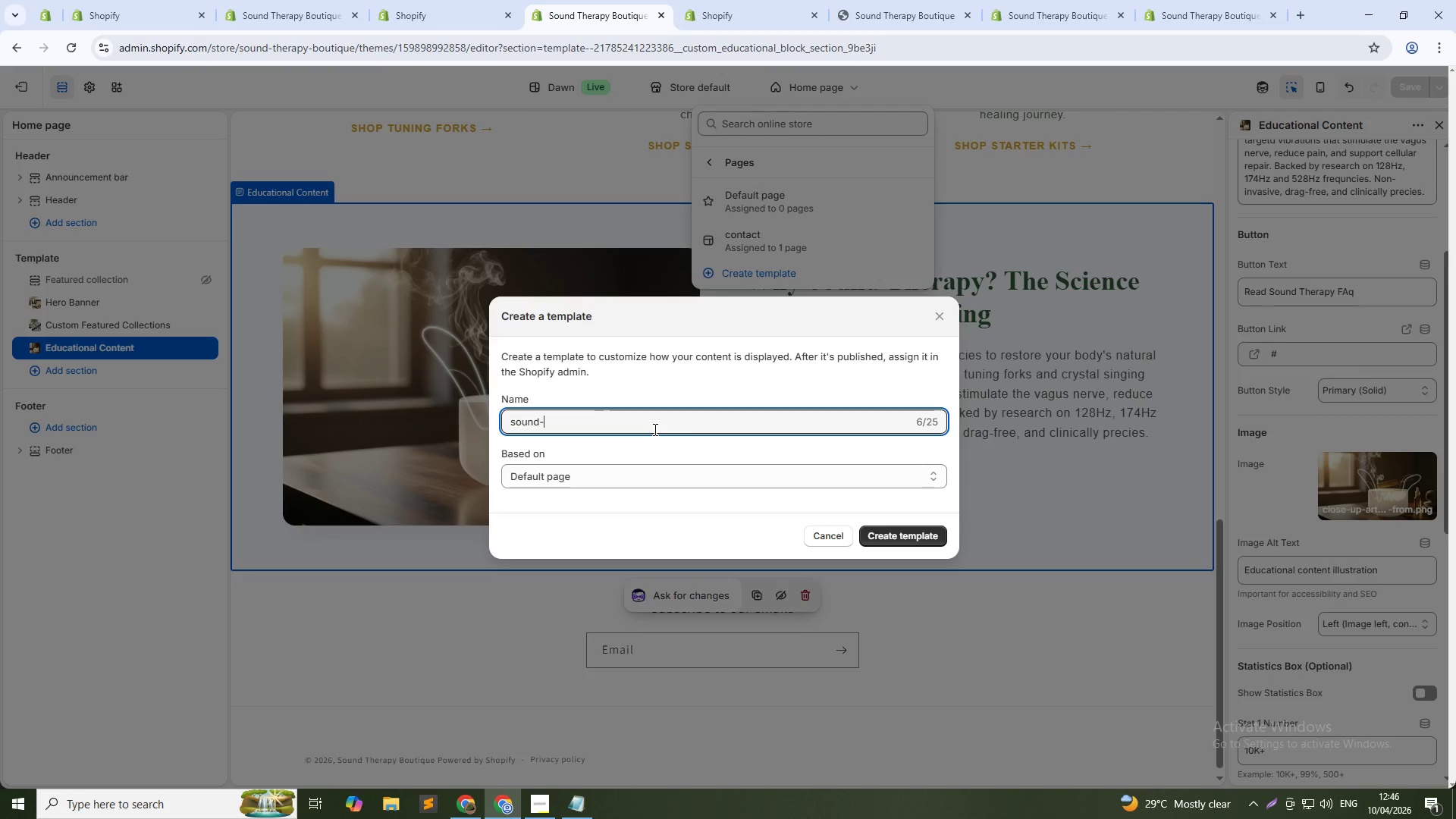 
type(therapy-faq)
 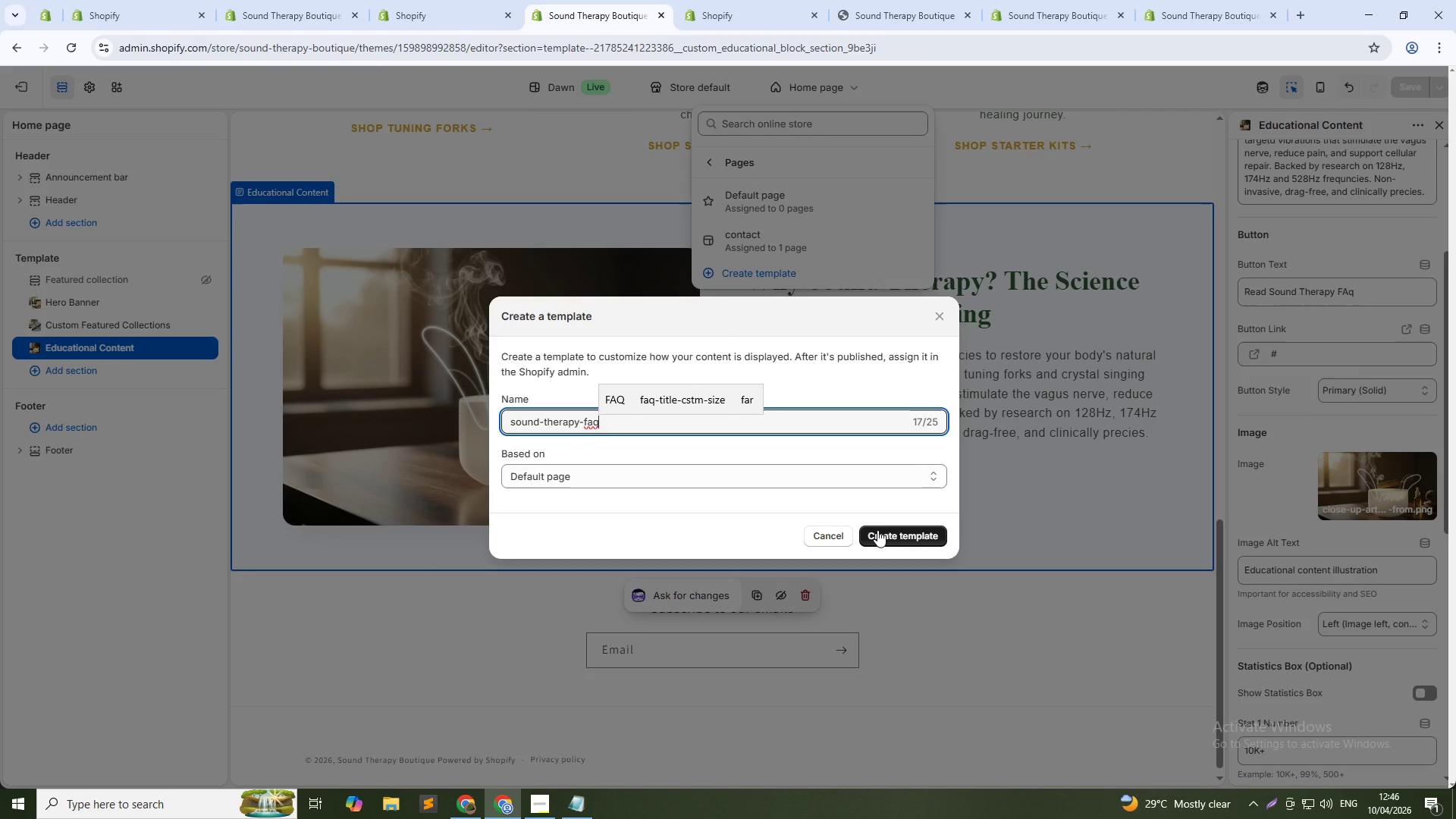 
left_click([877, 530])
 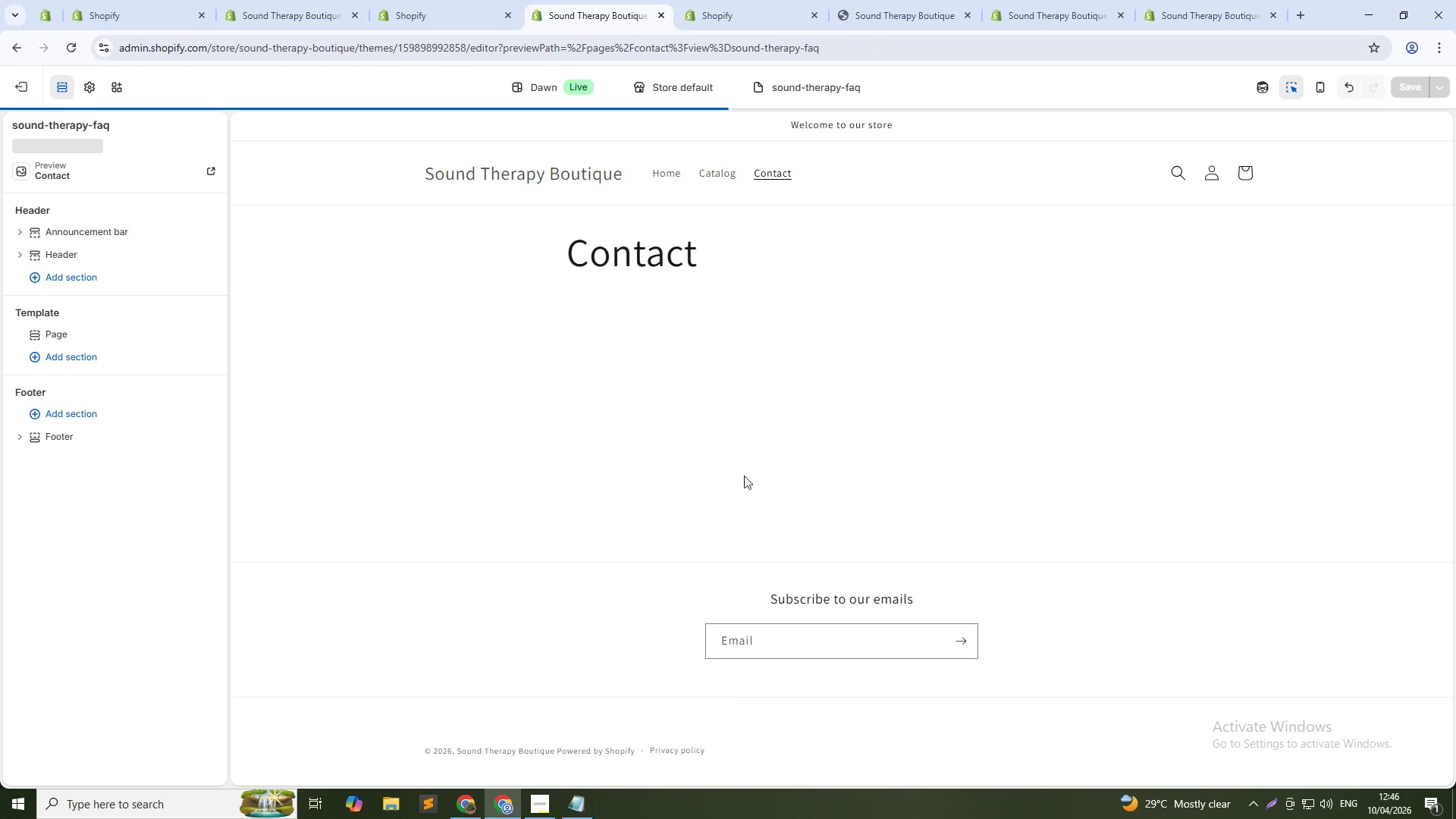 
left_click([456, 0])
 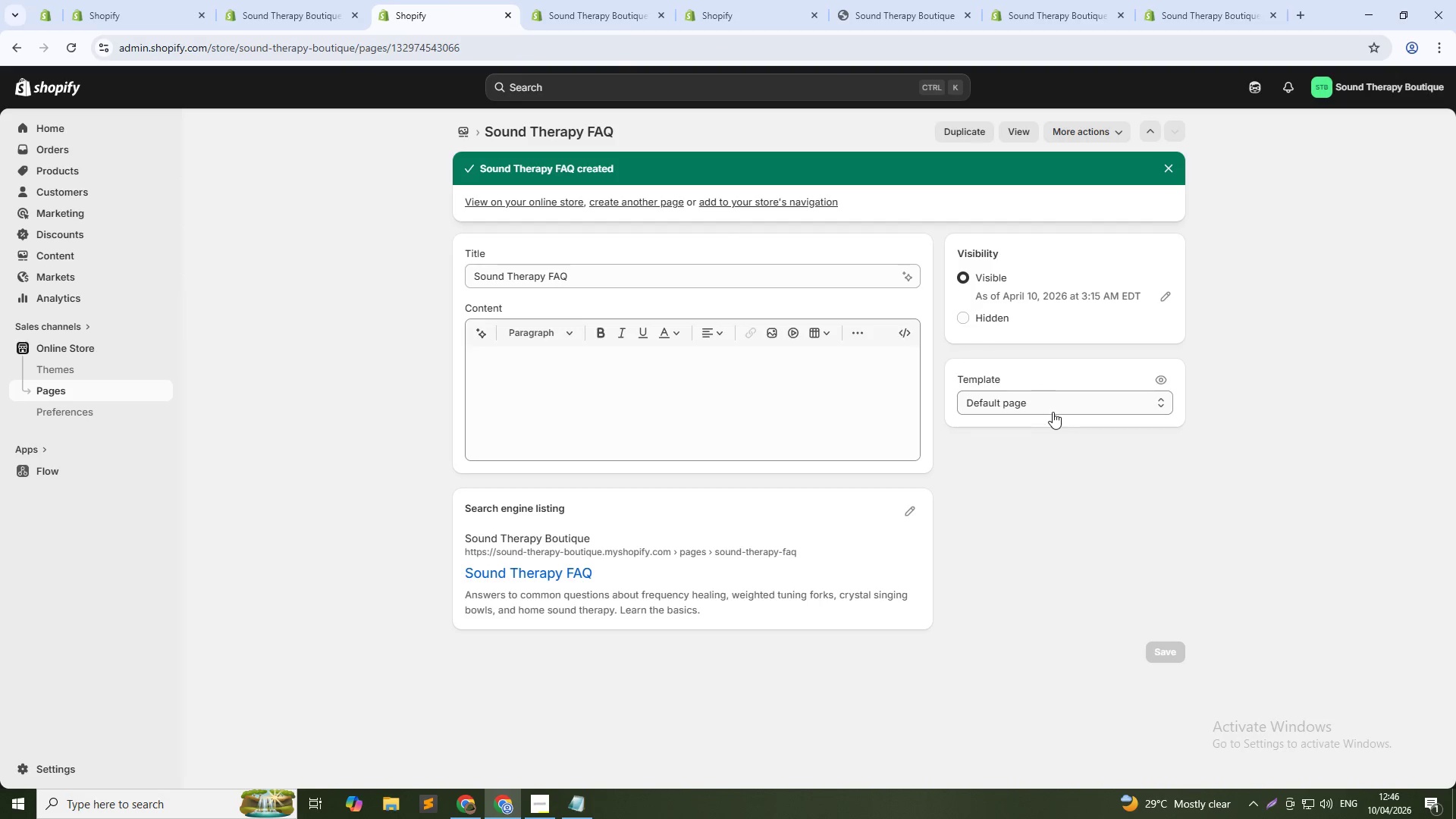 
left_click([1053, 403])
 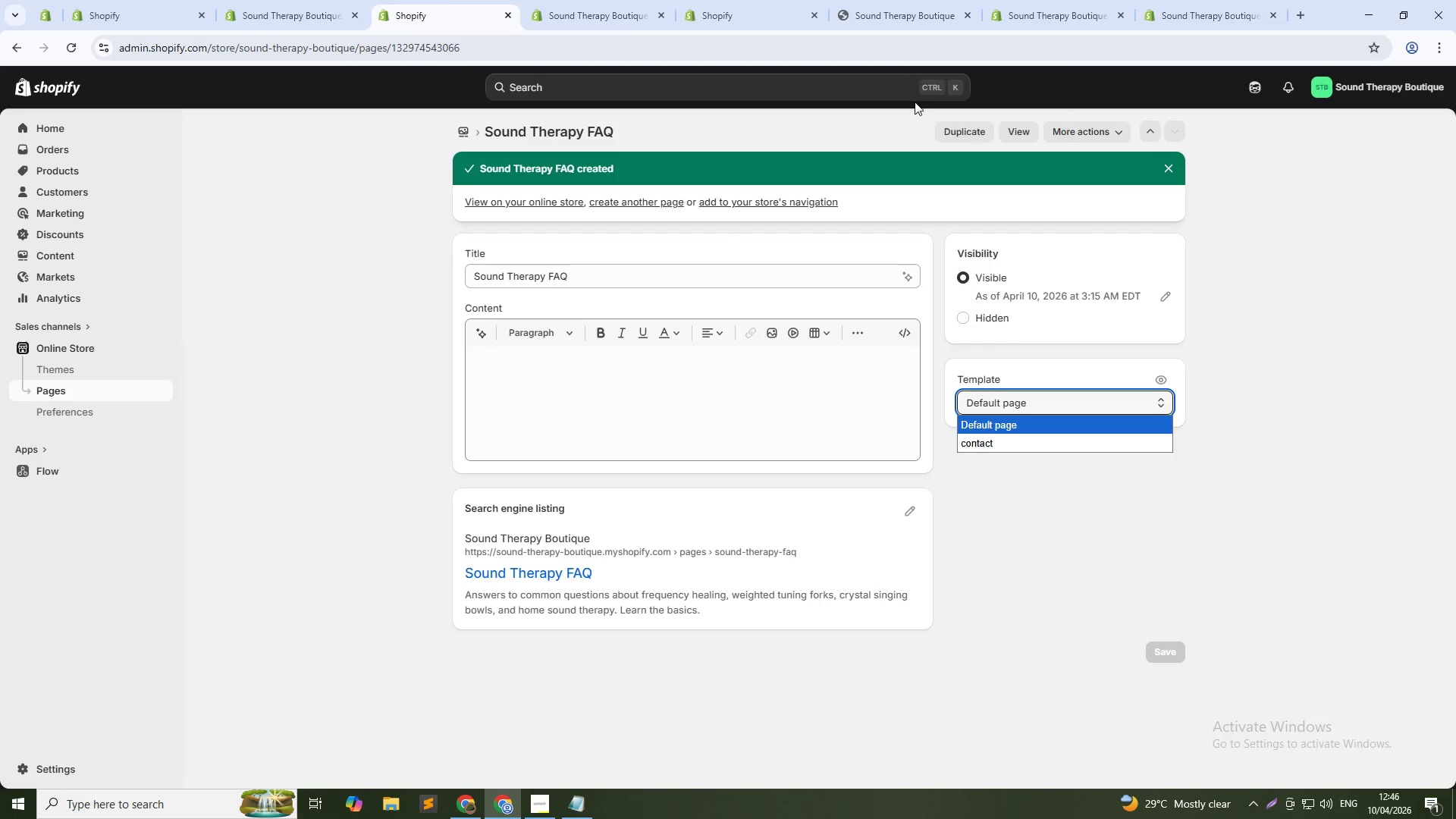 
left_click([902, 52])
 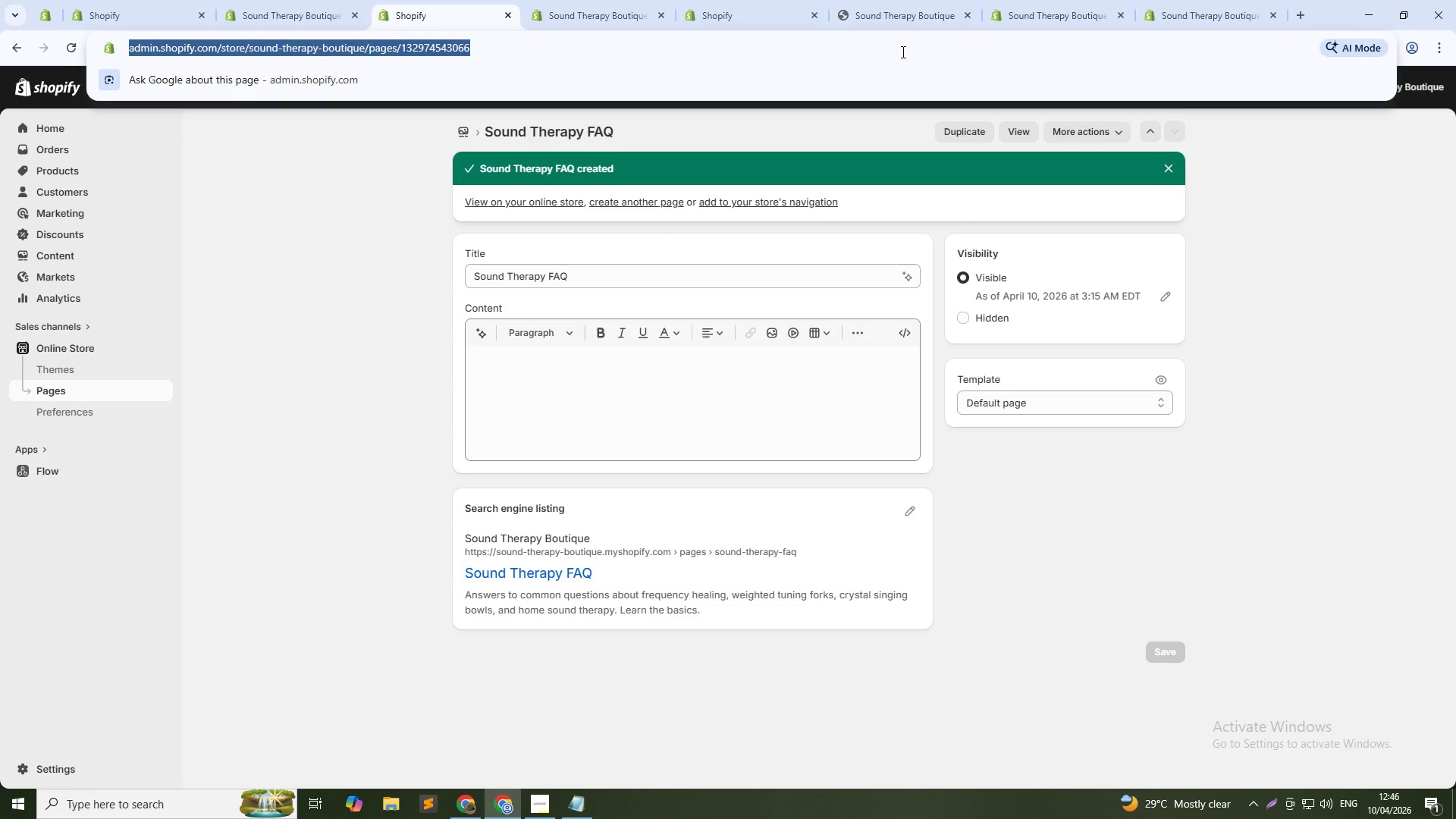 
key(NumpadEnter)
 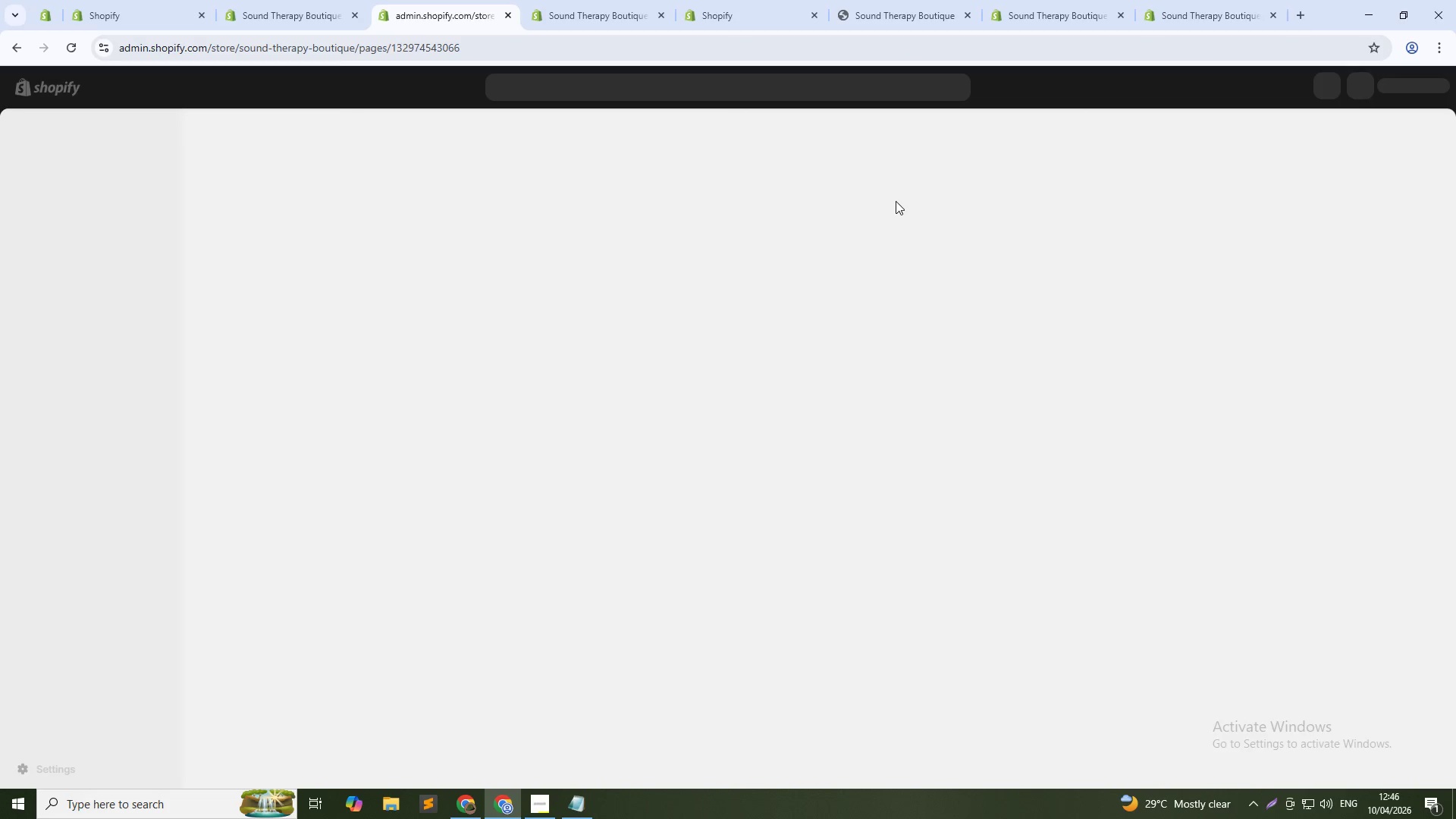 
left_click([1009, 314])
 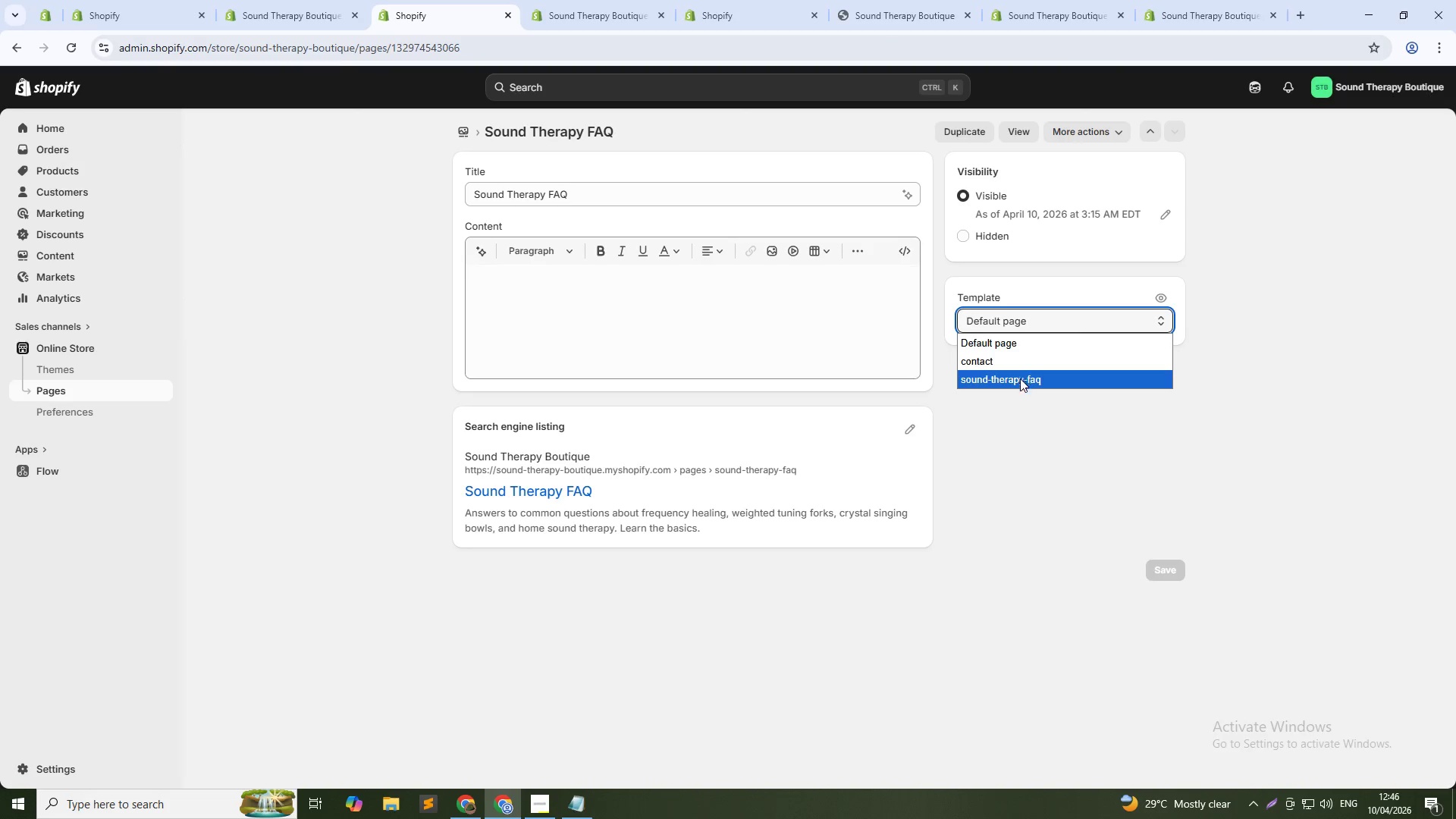 
left_click([1023, 386])
 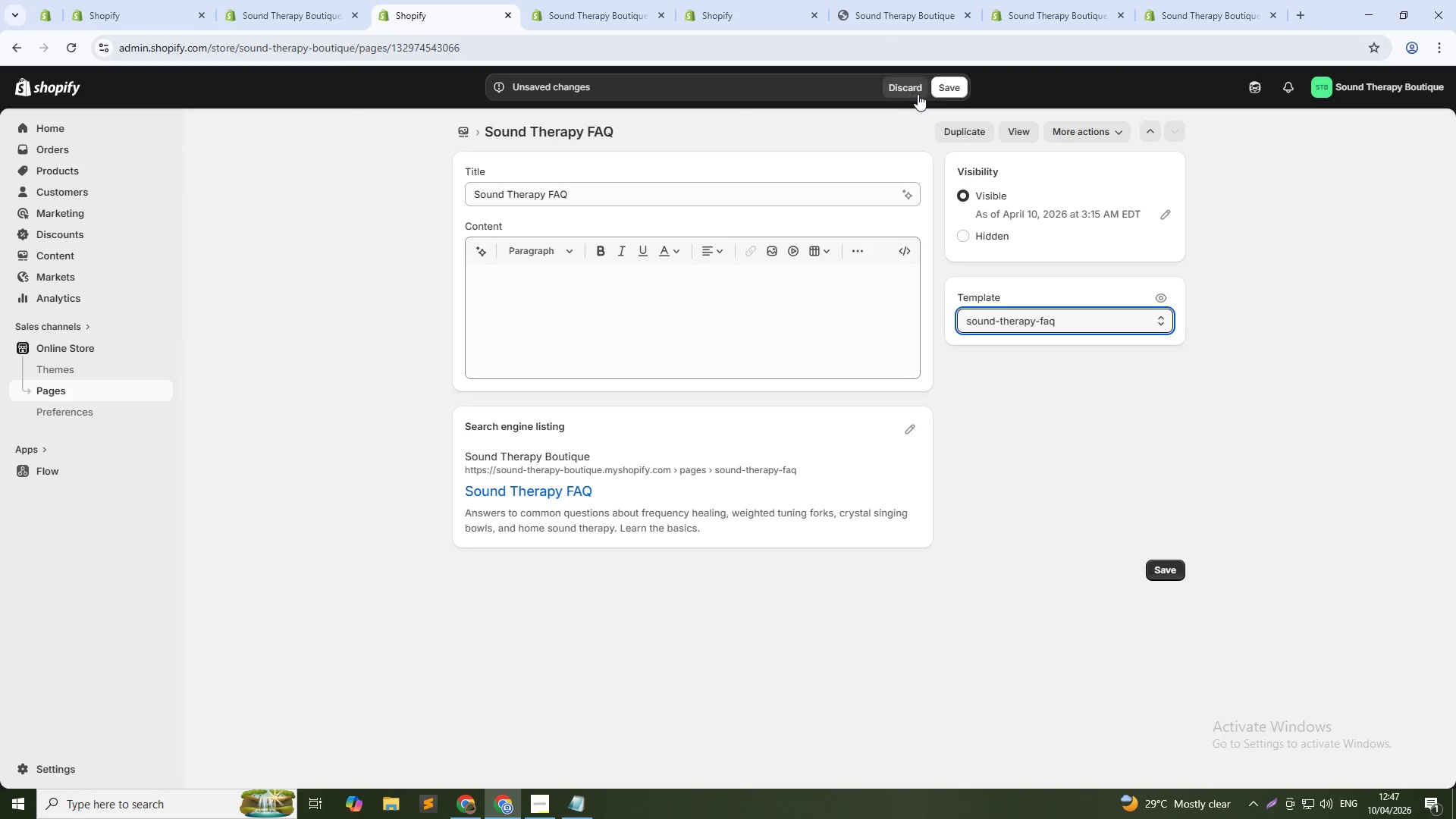 
left_click([956, 80])
 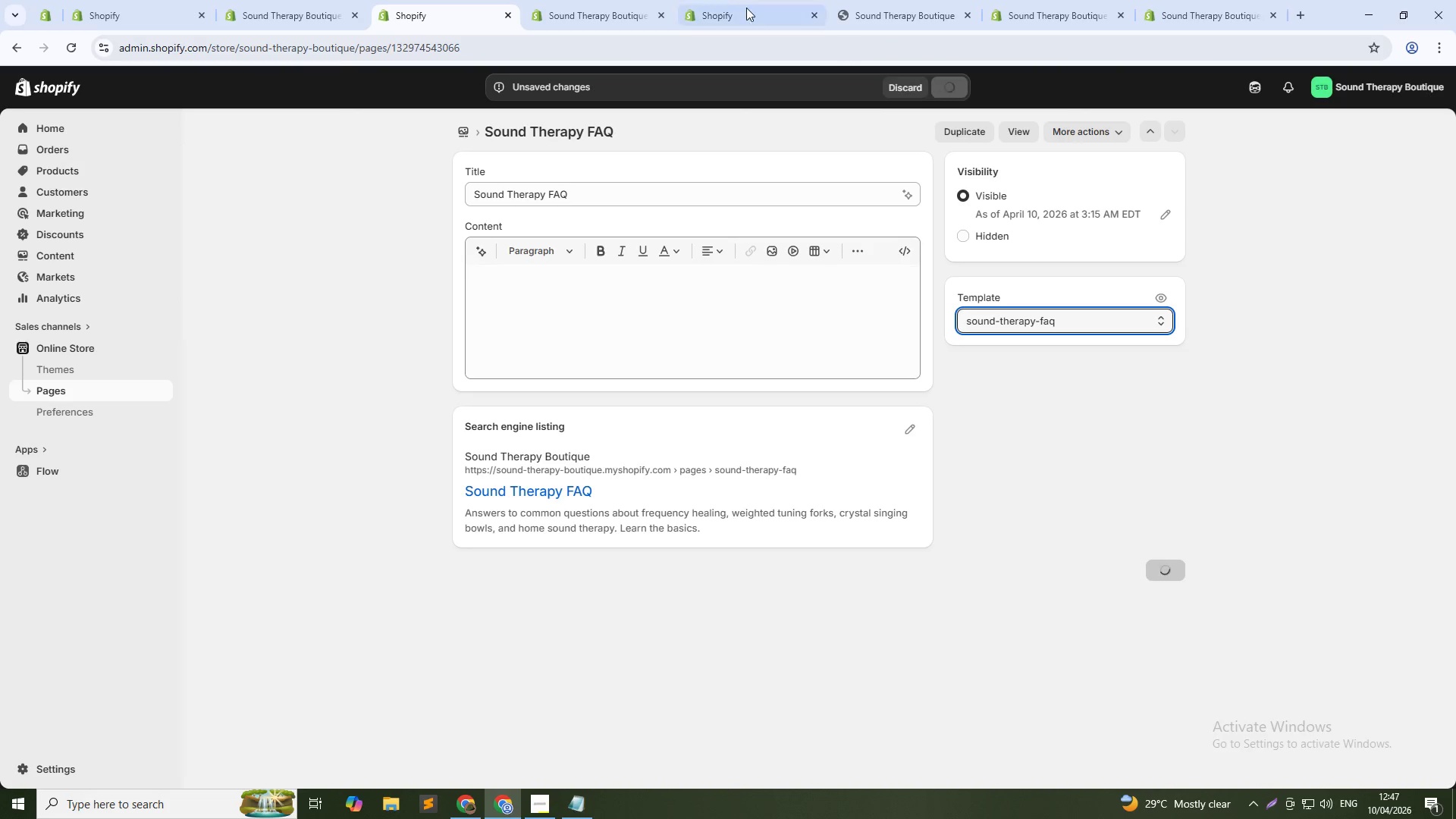 
left_click([730, 0])
 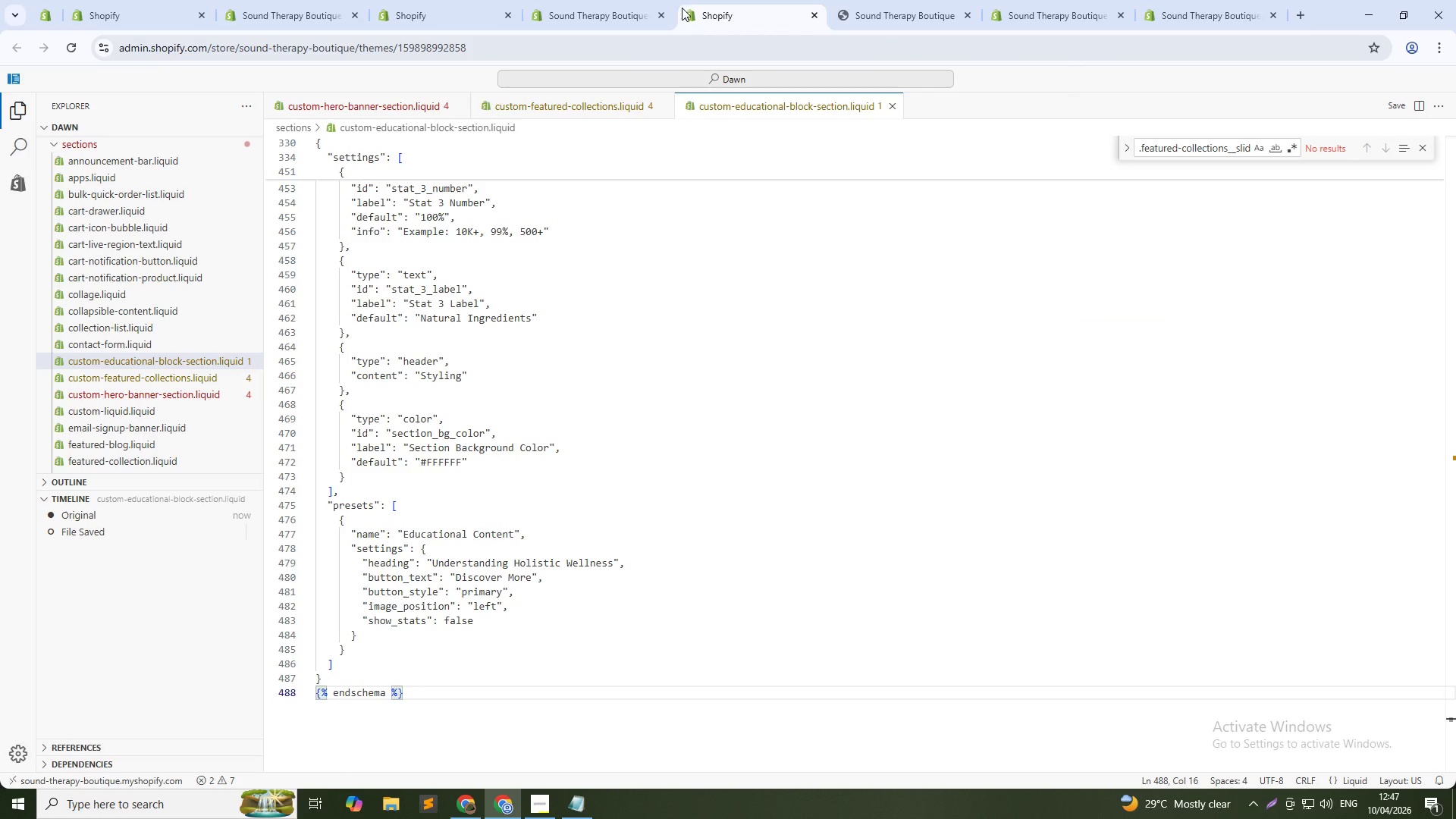 
left_click([624, 0])
 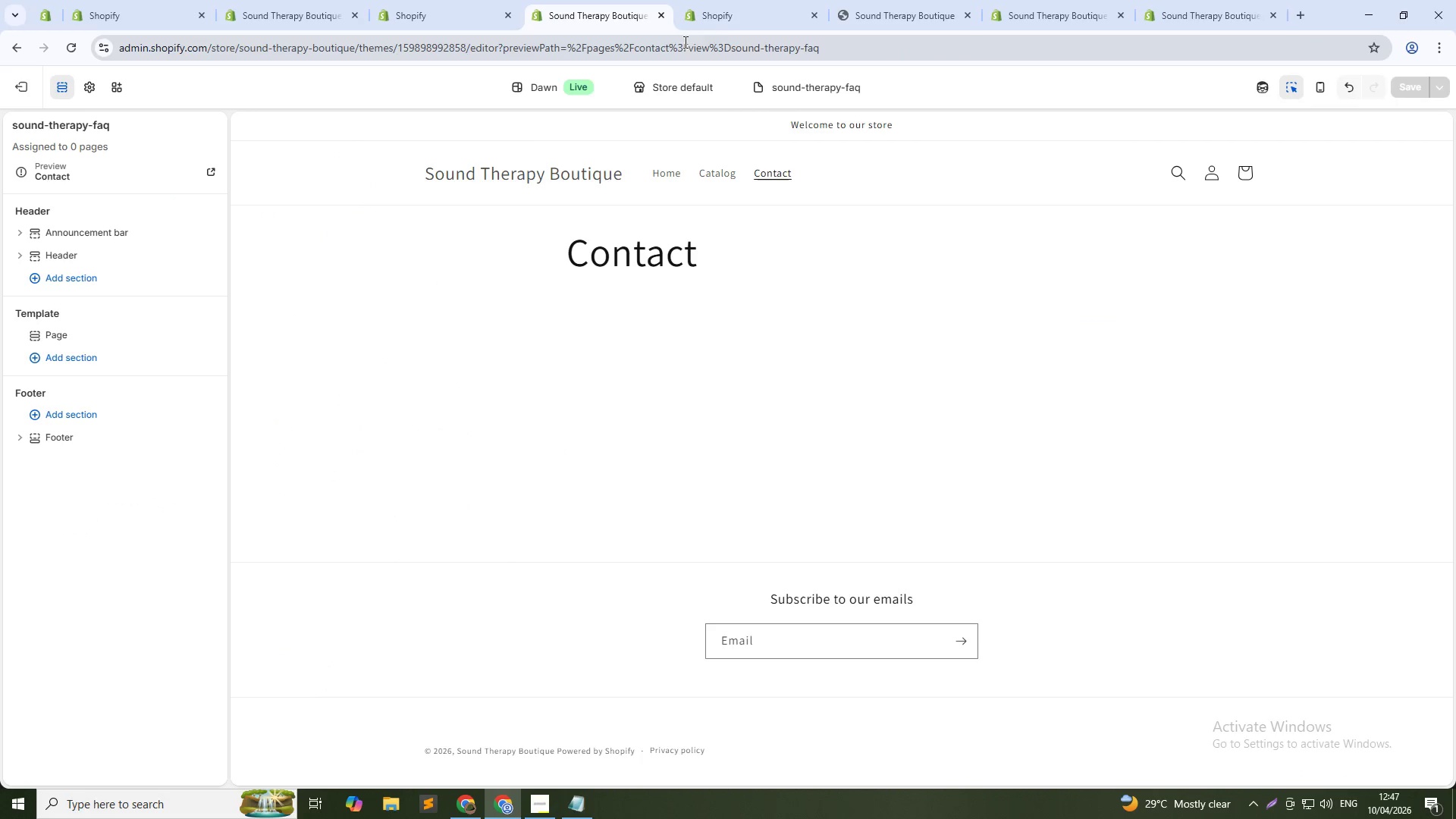 
left_click([708, 46])
 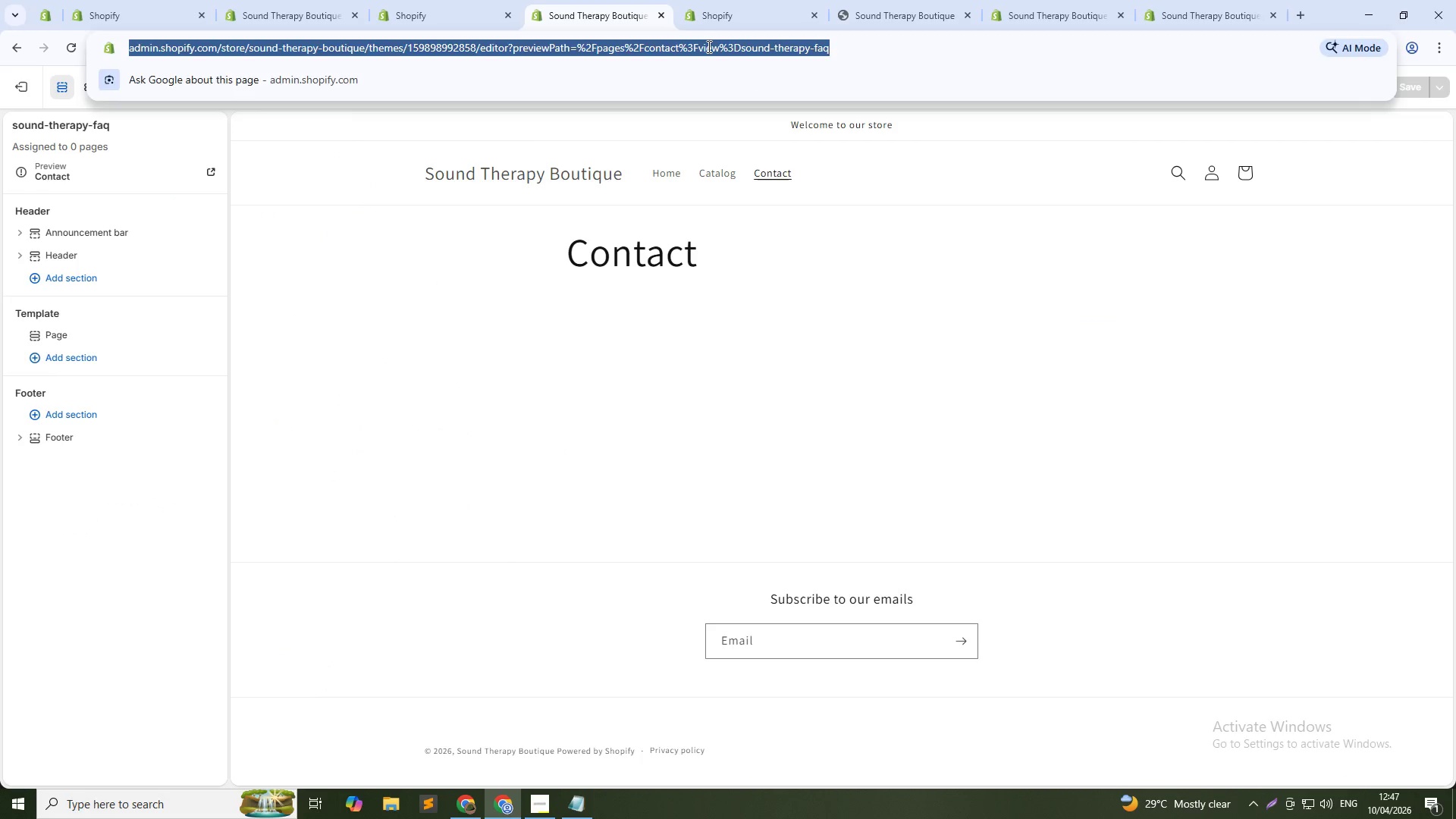 
key(NumpadEnter)
 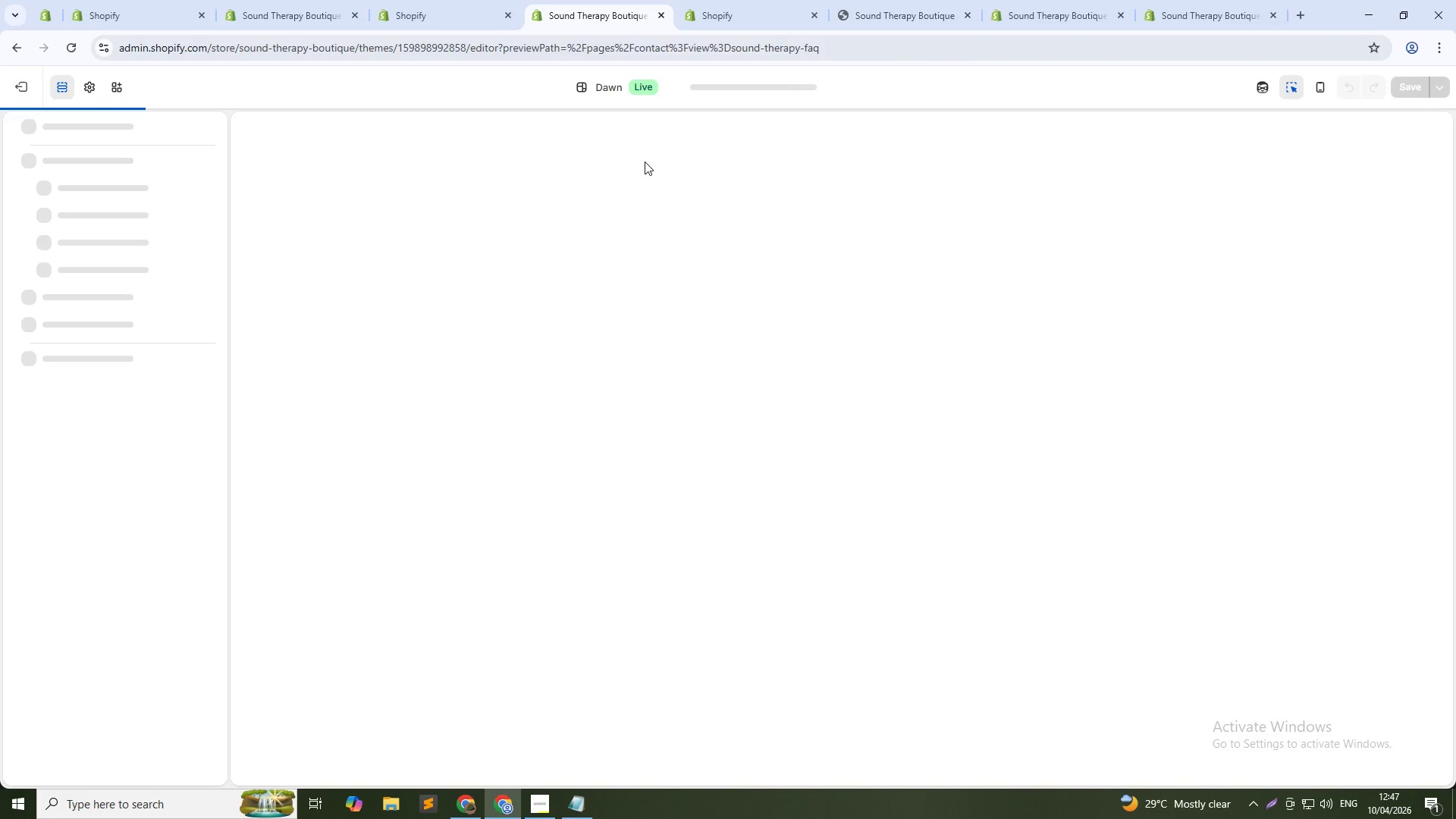 
wait(10.58)
 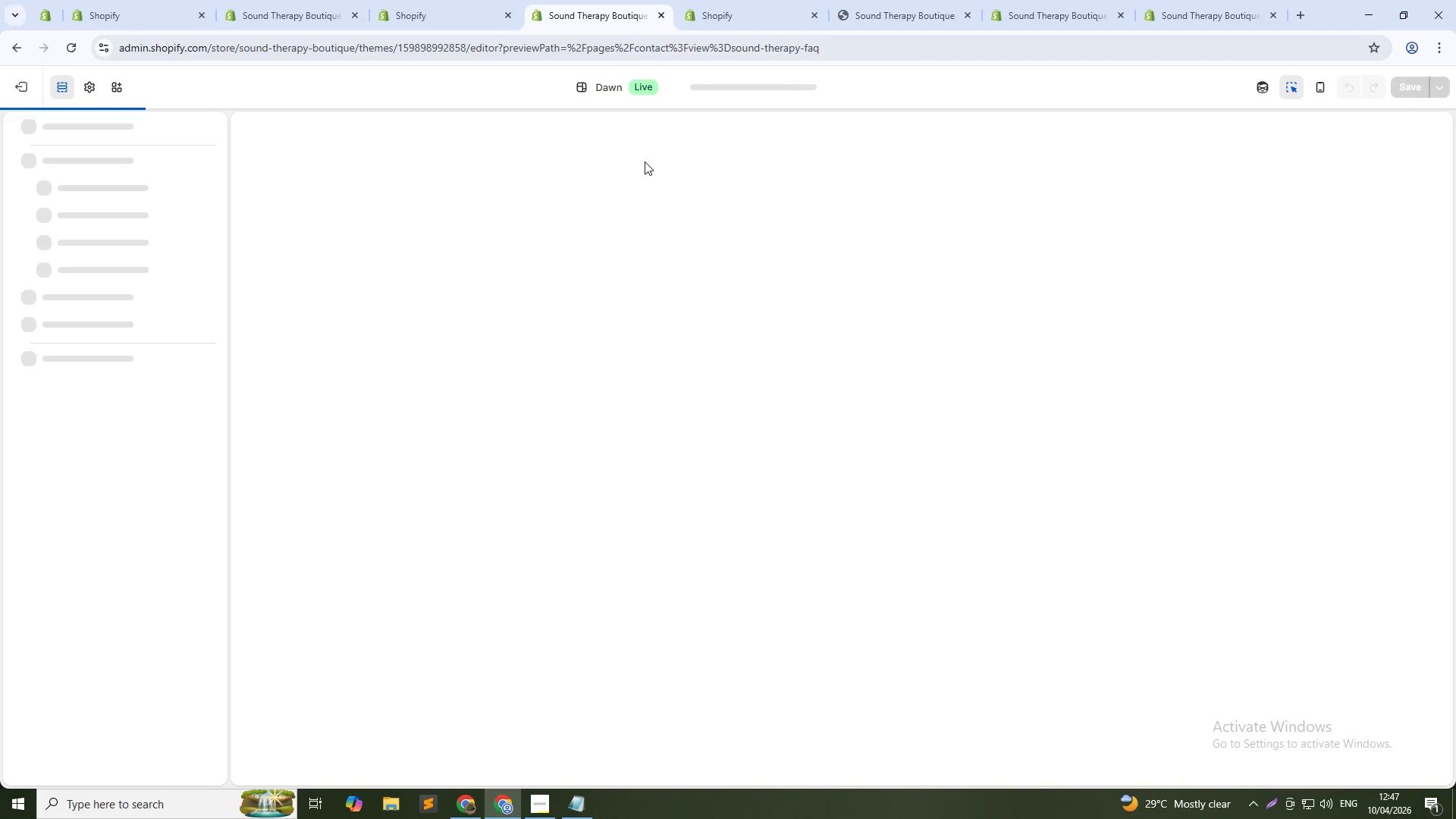 
left_click([588, 0])
 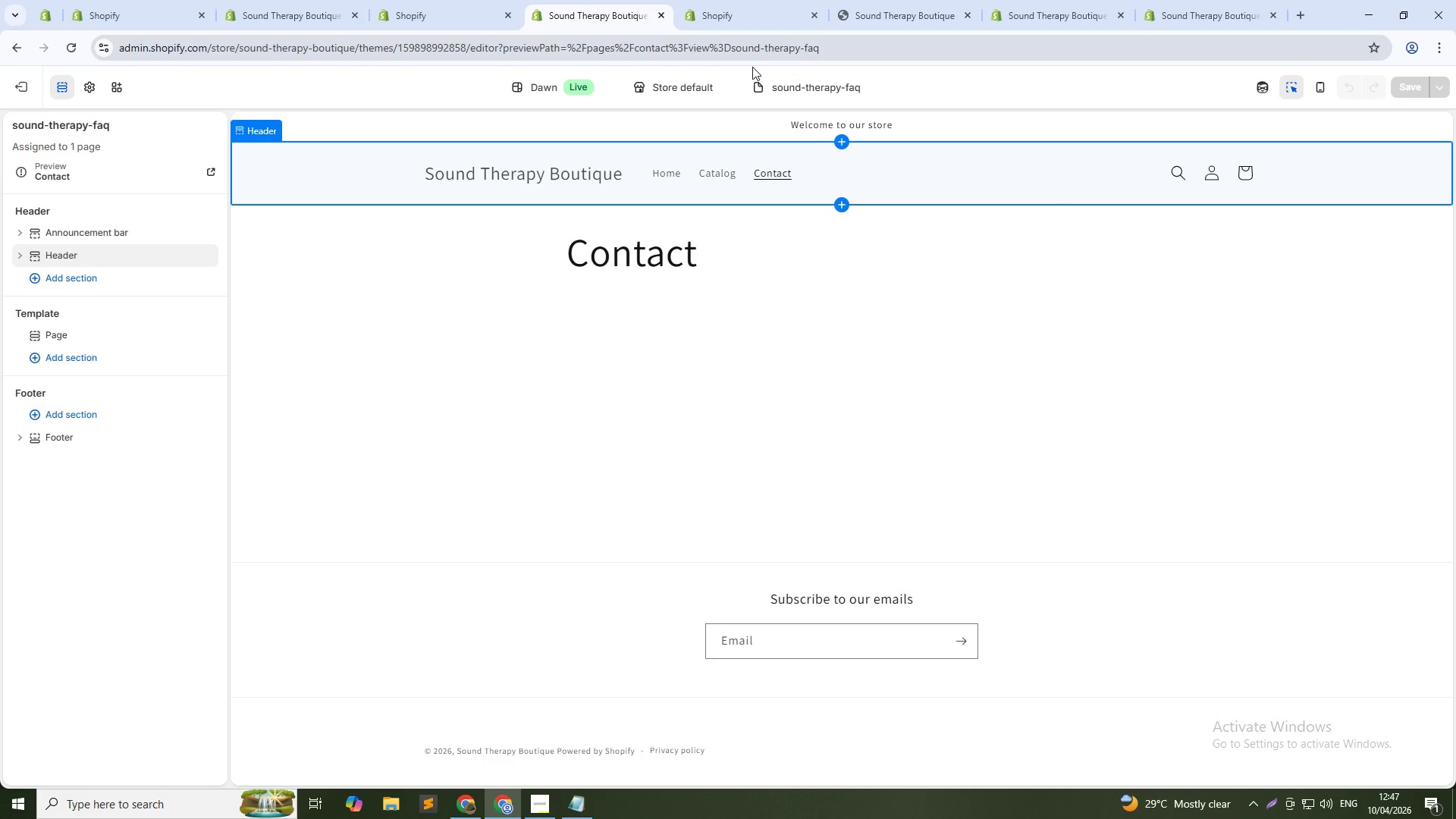 
left_click([761, 77])
 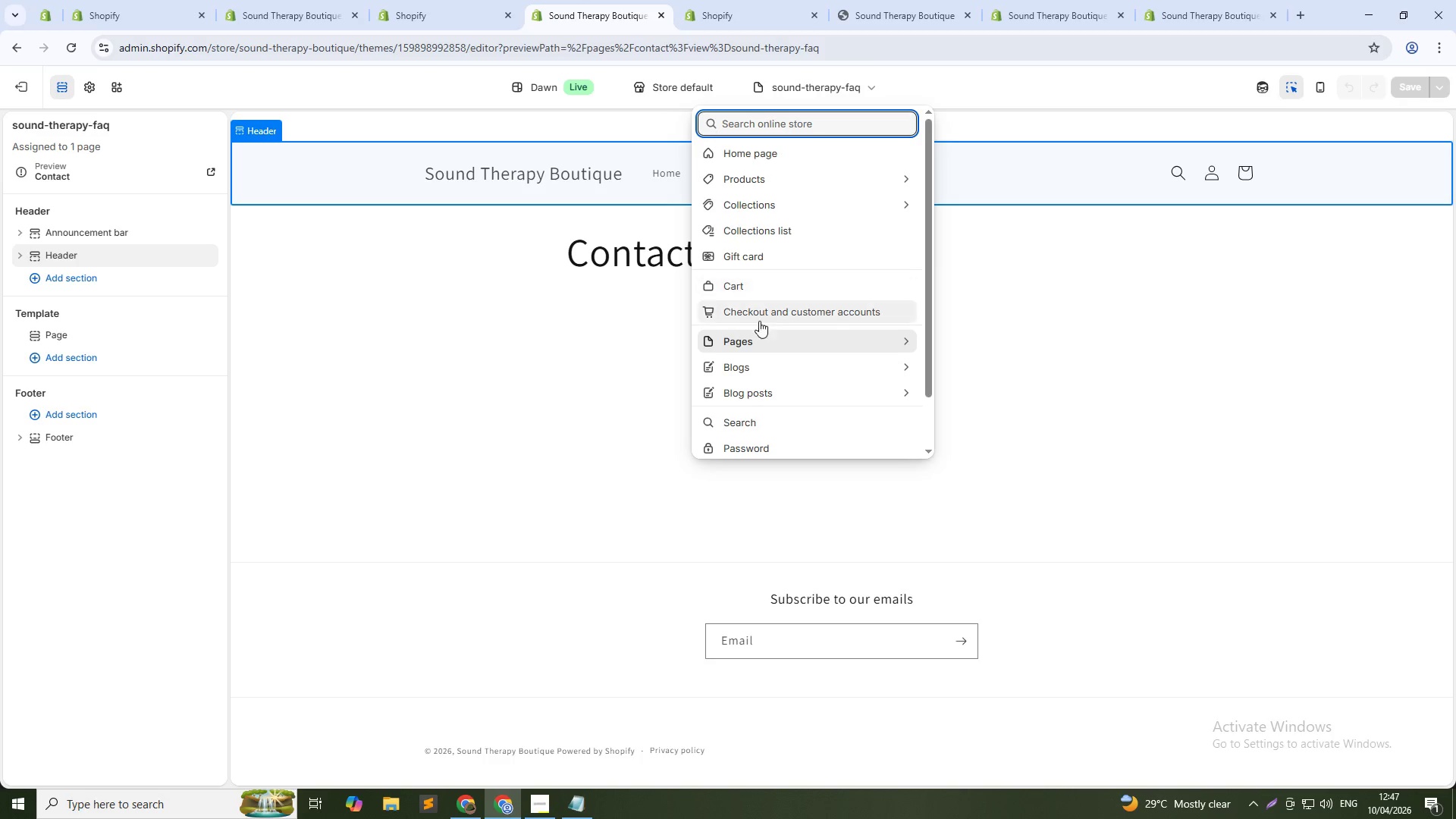 
left_click([759, 335])
 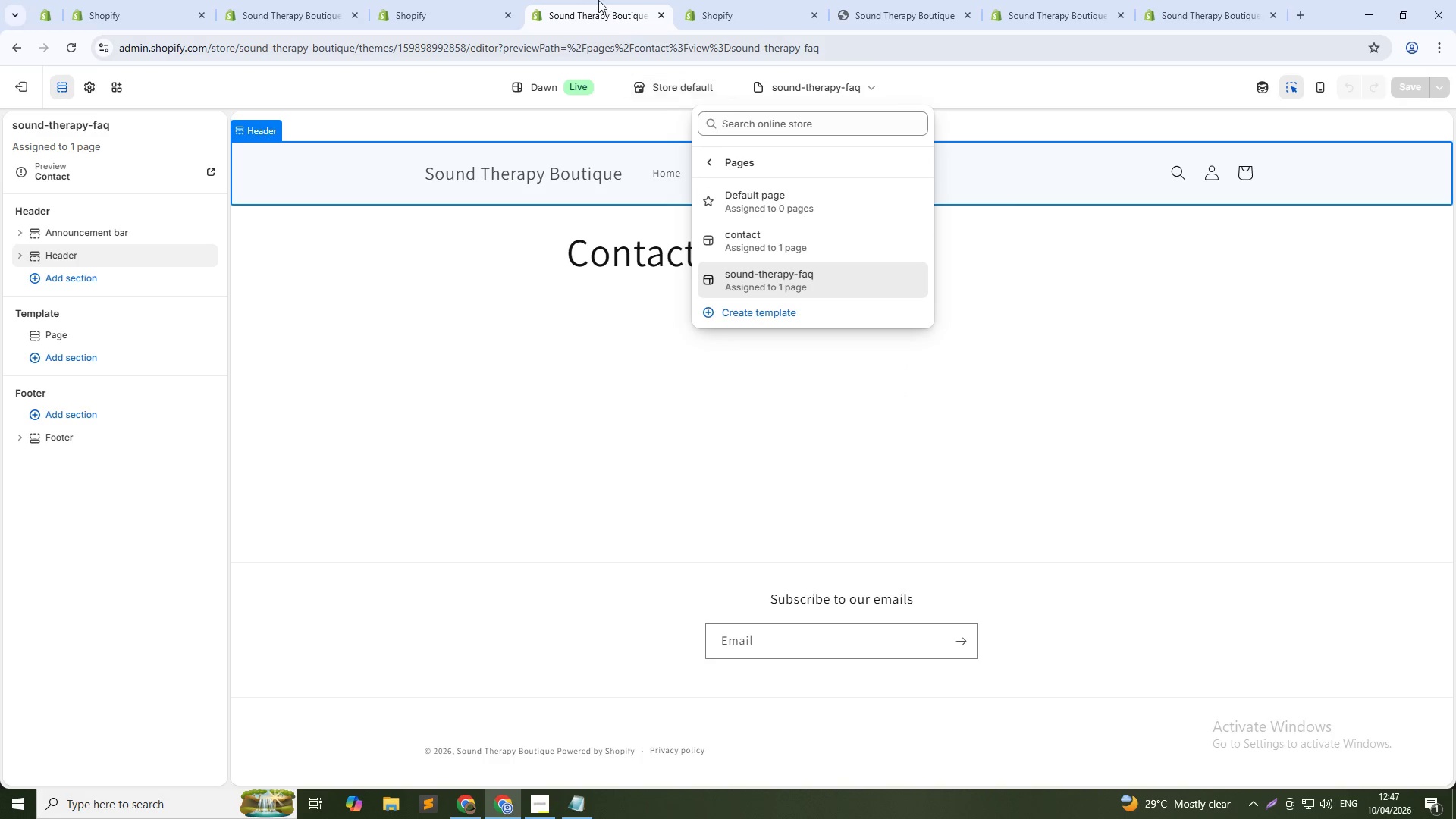 
left_click([429, 77])
 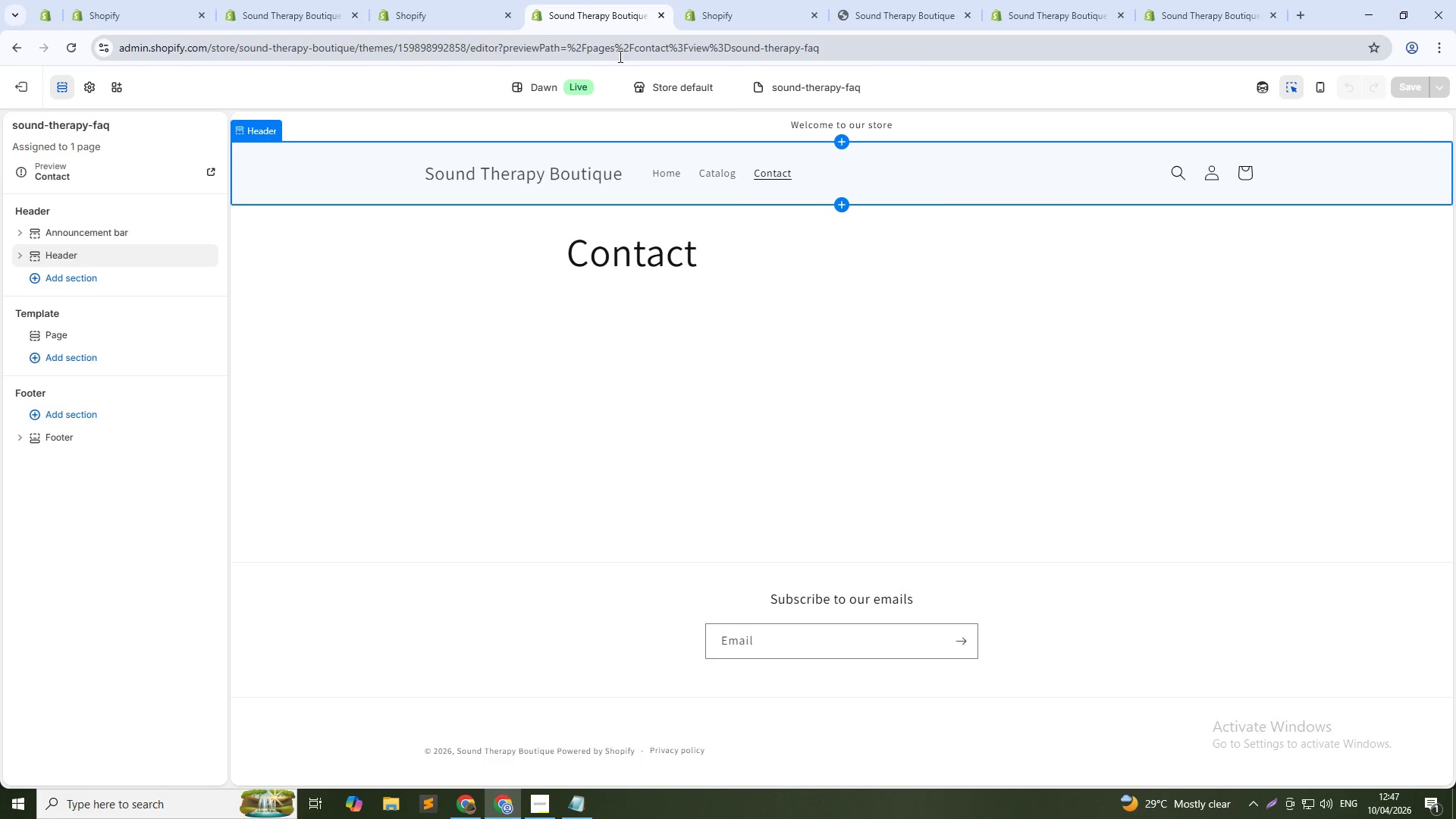 
left_click([625, 52])
 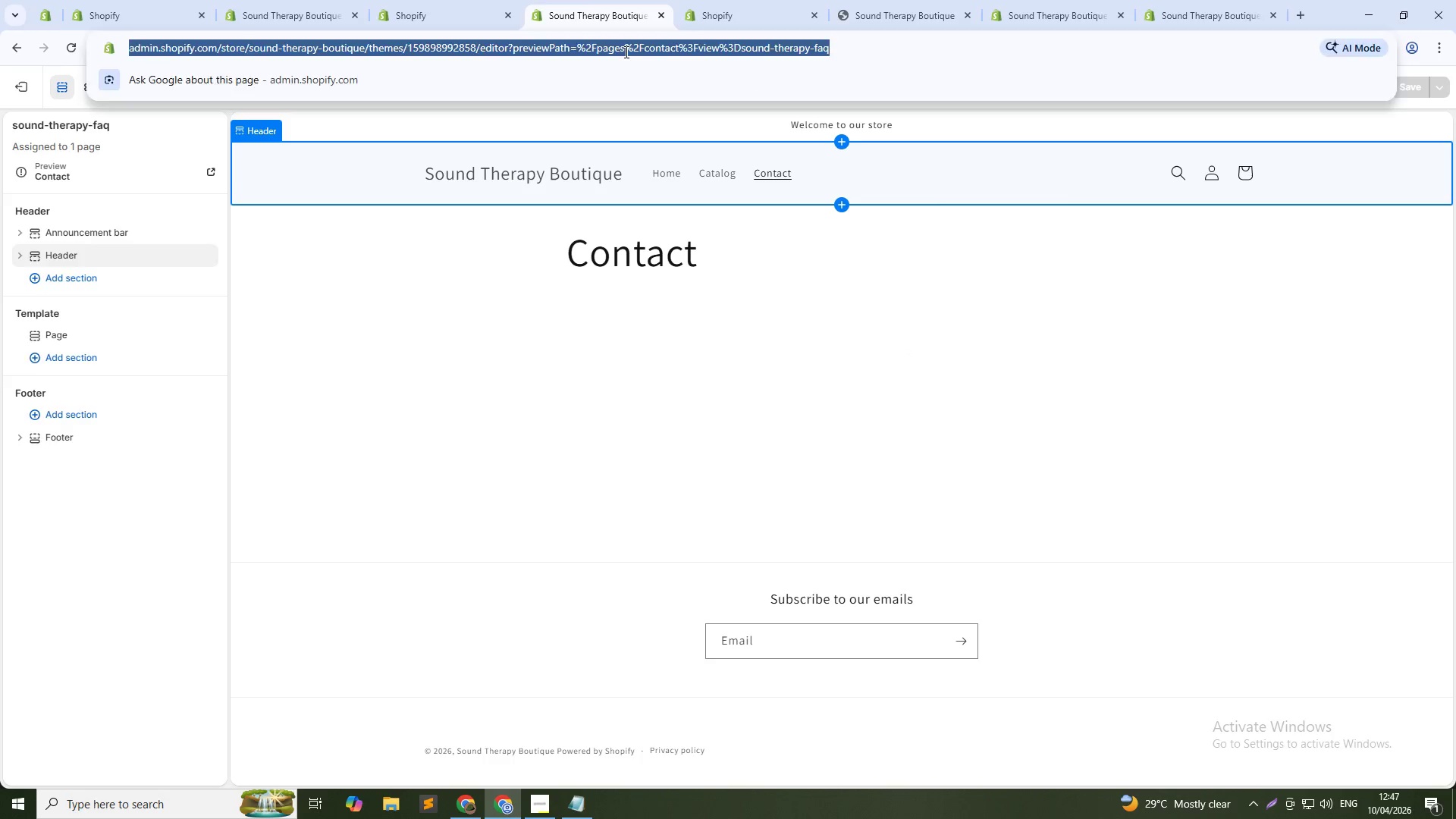 
key(NumpadEnter)
 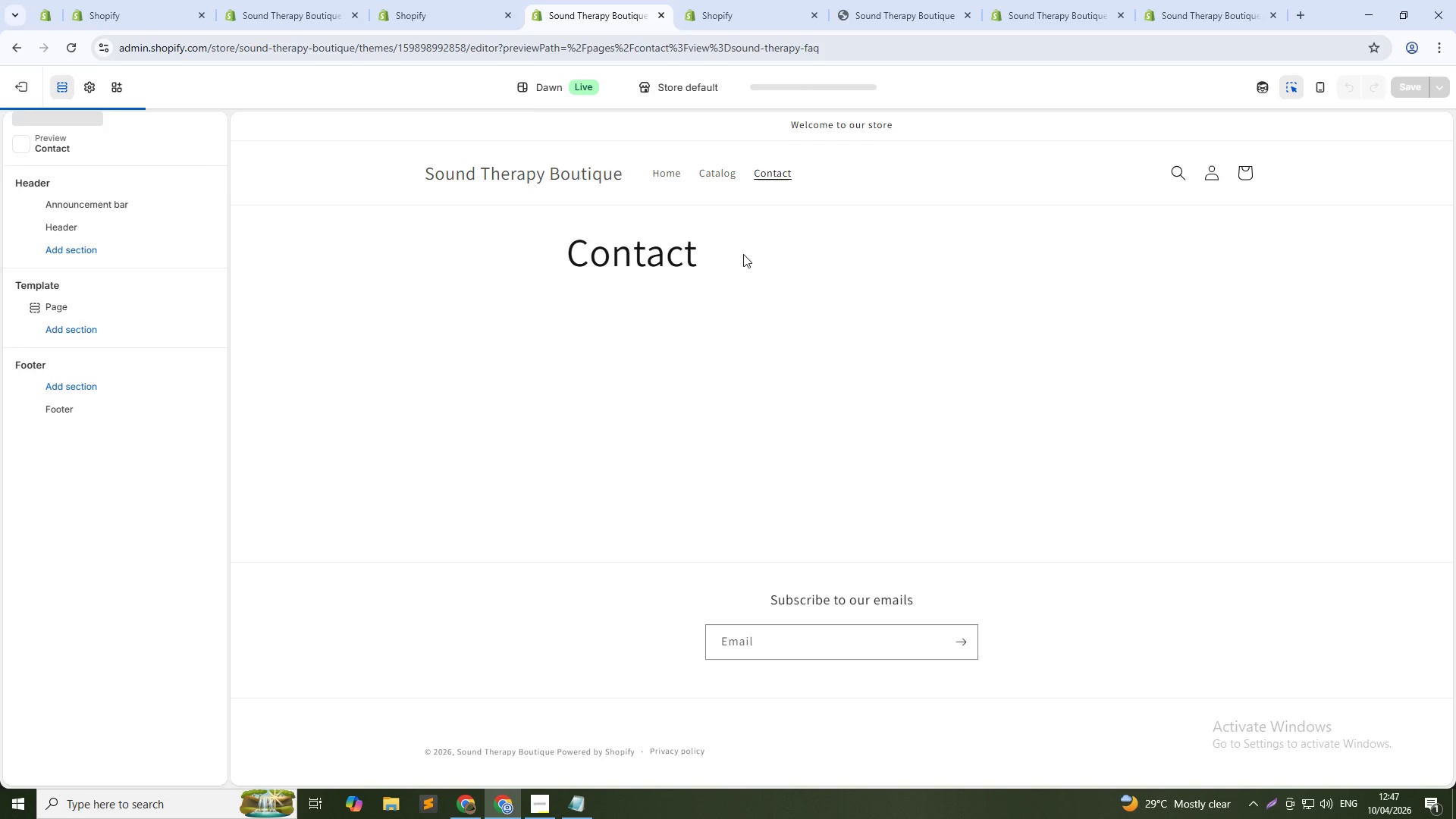 
wait(7.86)
 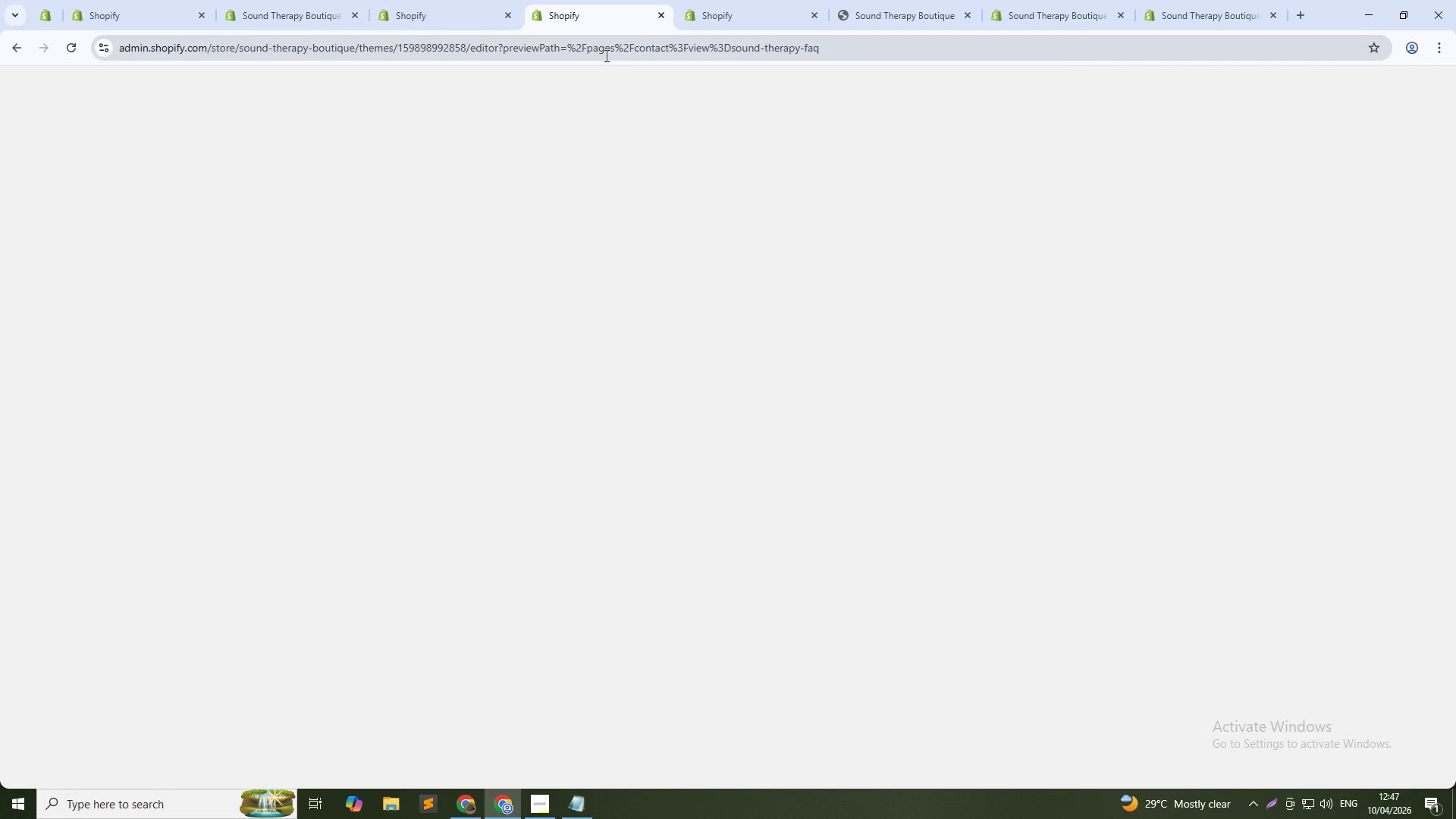 
left_click([208, 334])
 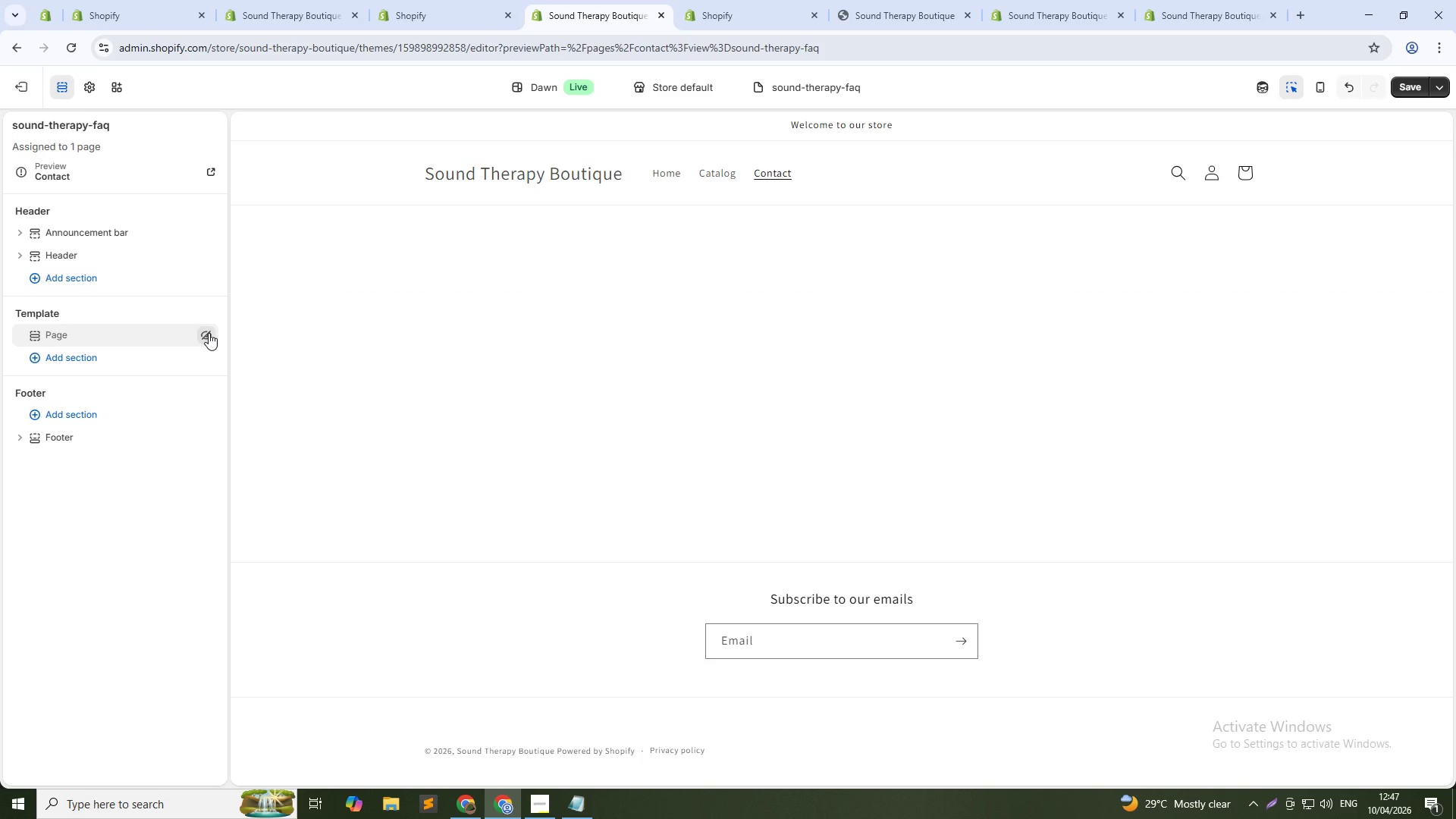 
left_click([208, 333])
 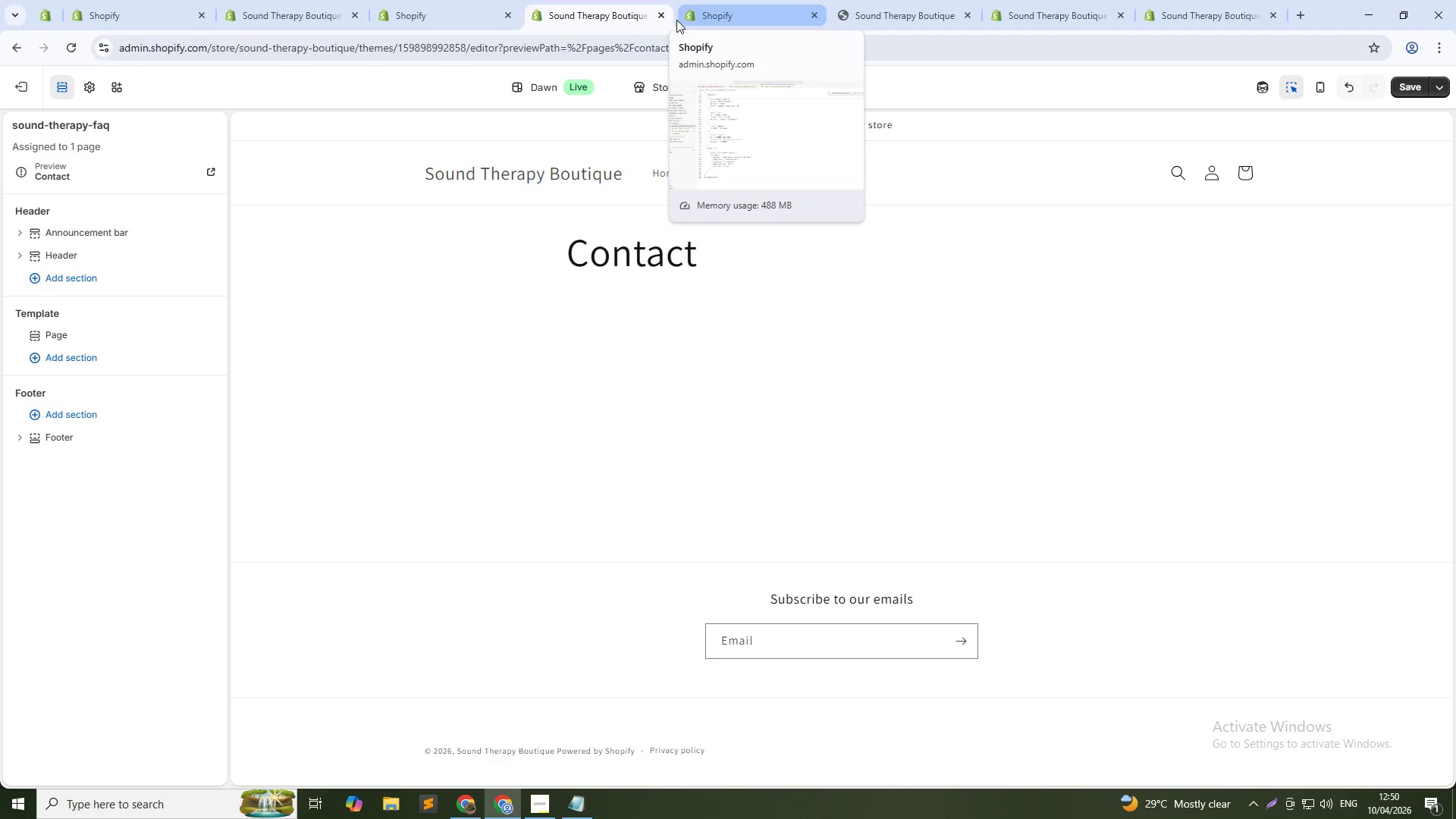 
wait(171.55)
 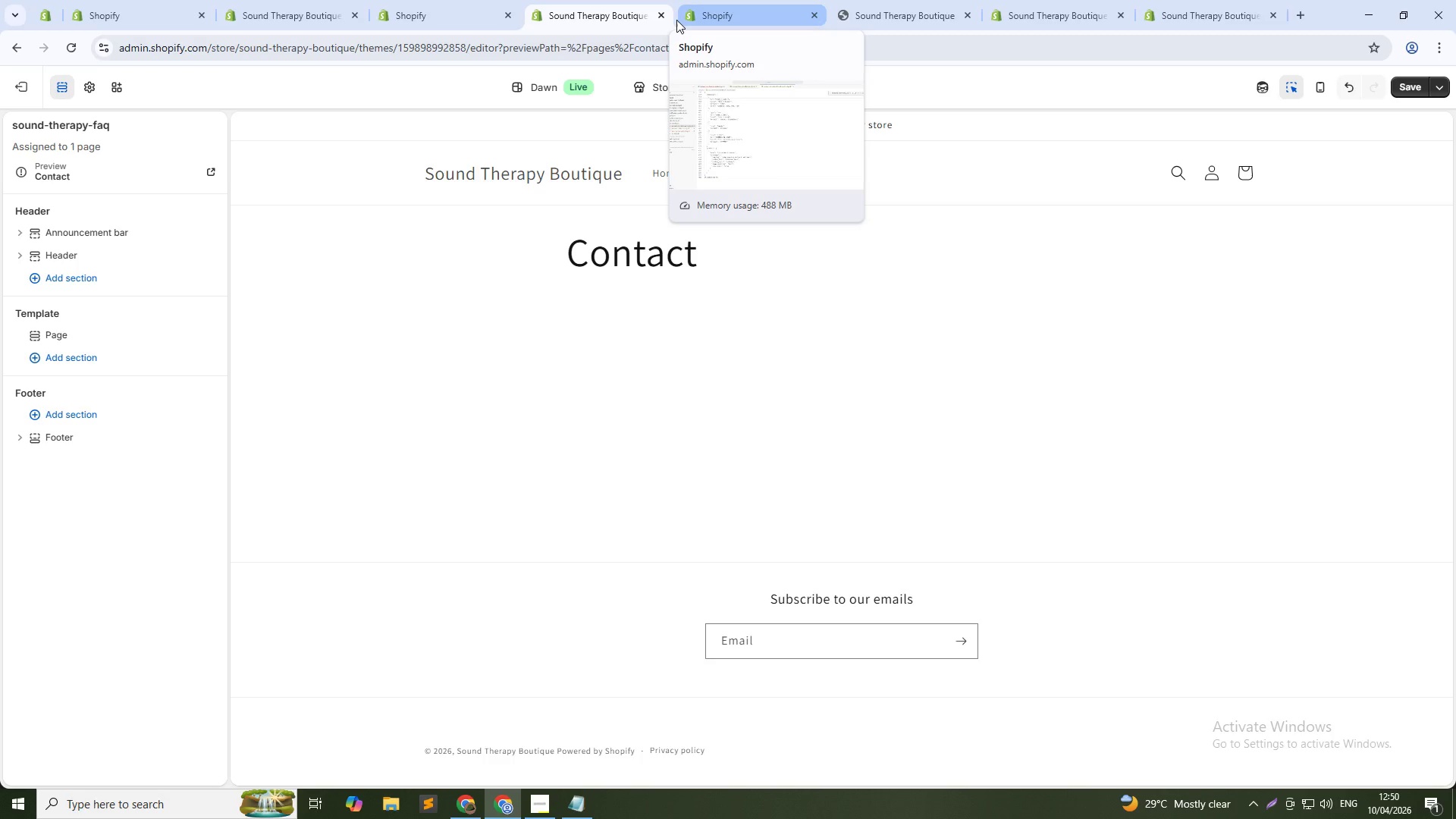 
key(Alt+Tab)